 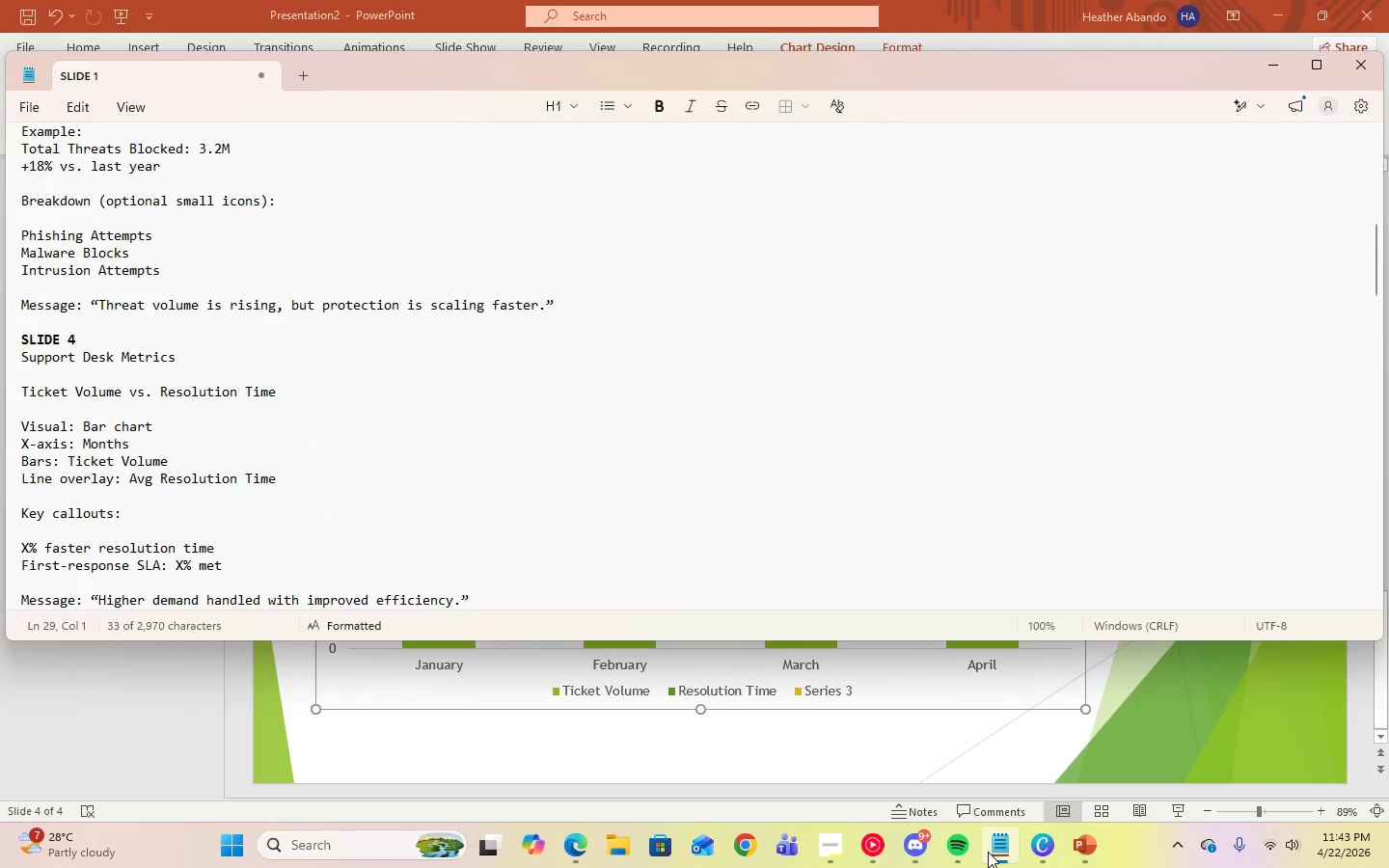 
scroll: coordinate [504, 495], scroll_direction: down, amount: 1.0
 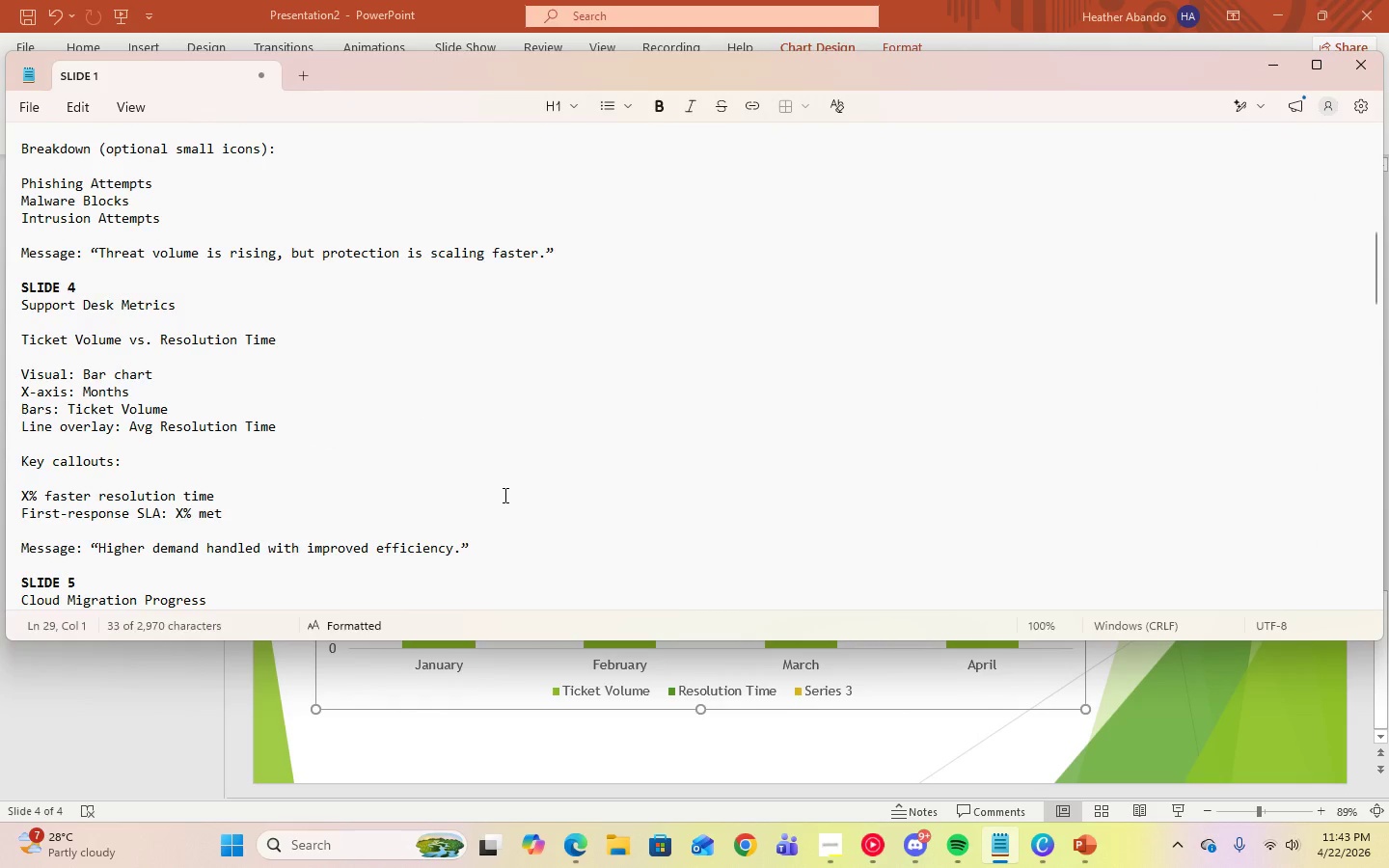 
scroll: coordinate [504, 495], scroll_direction: none, amount: 0.0
 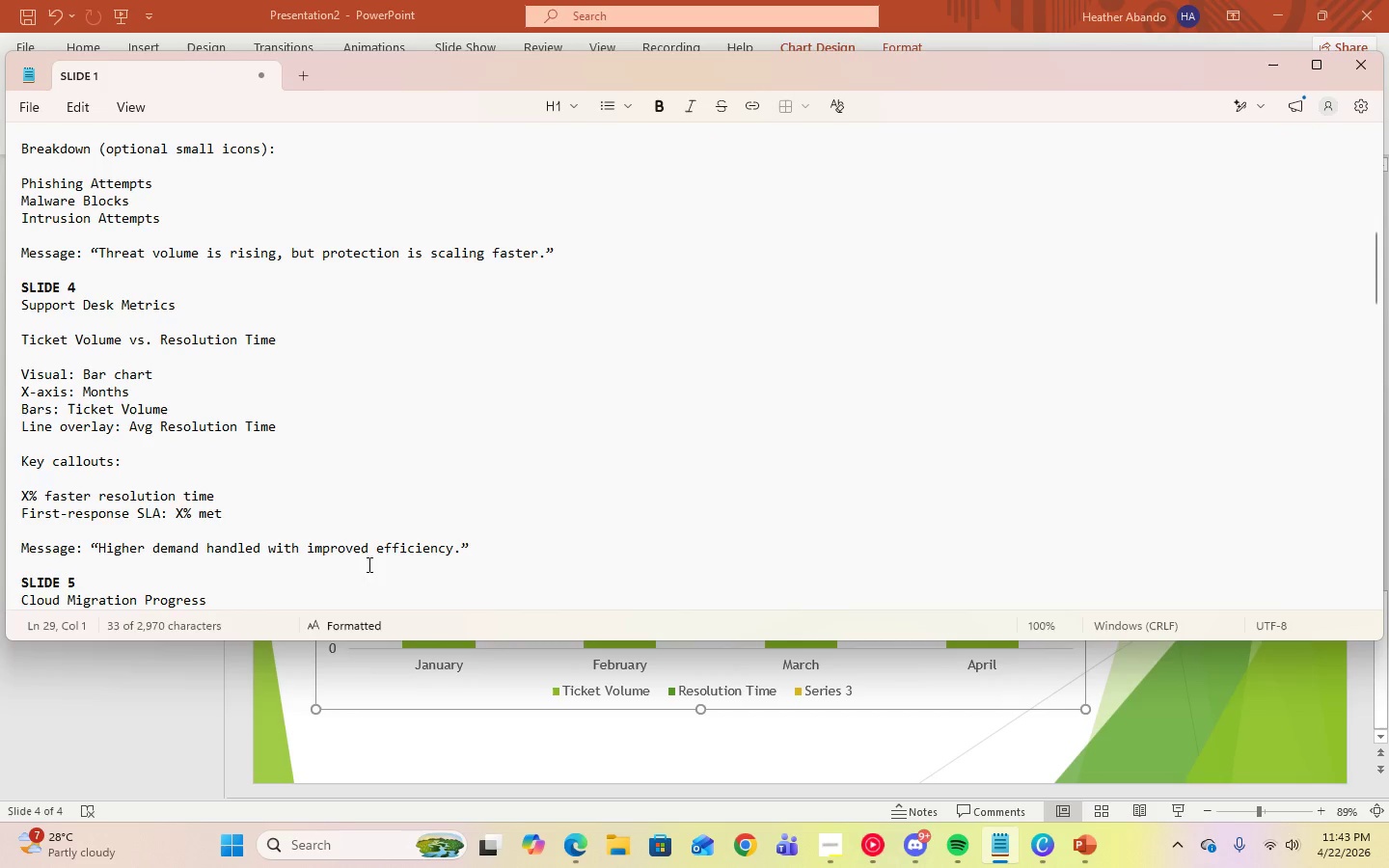 
left_click([1266, 77])
 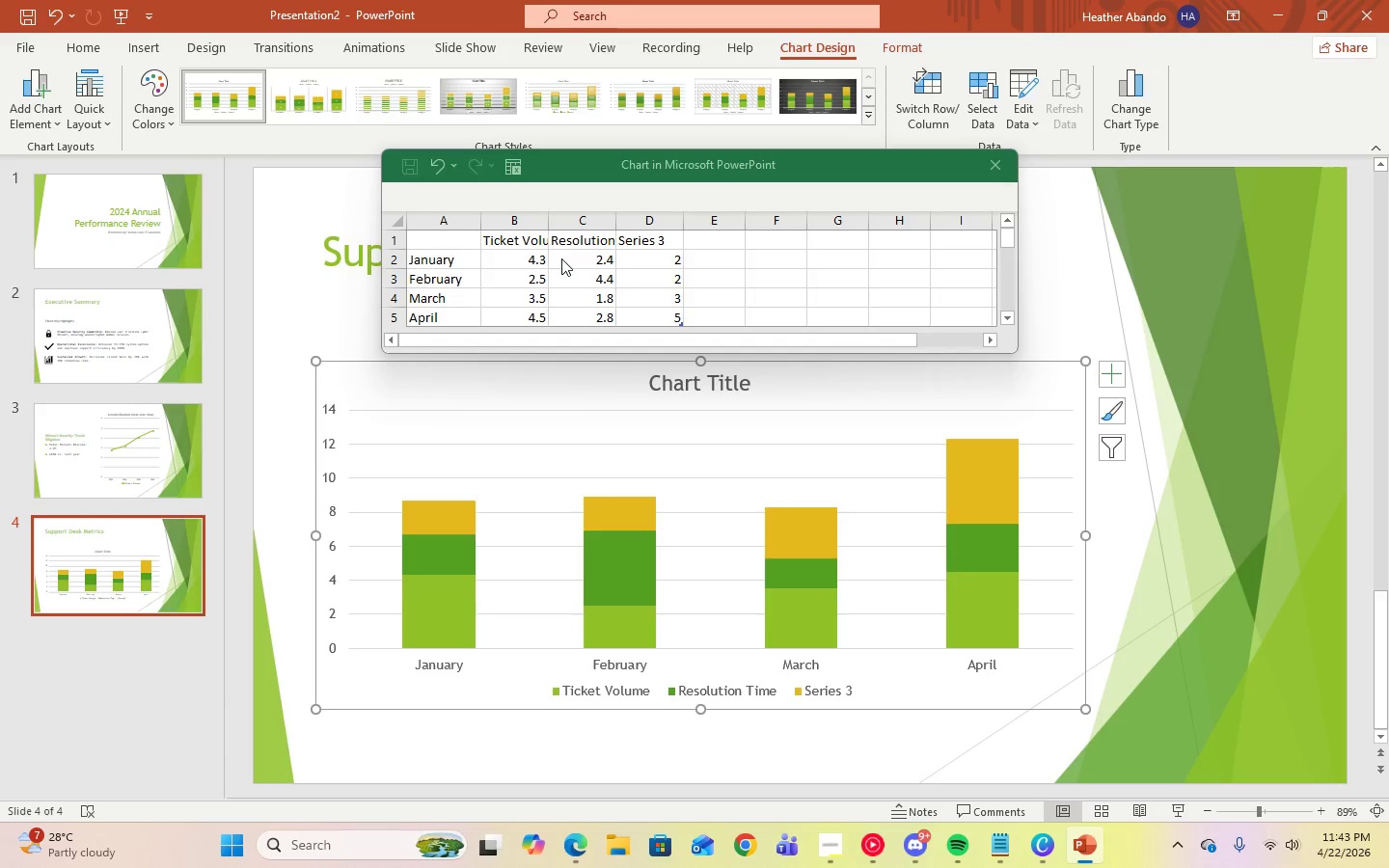 
left_click([545, 259])
 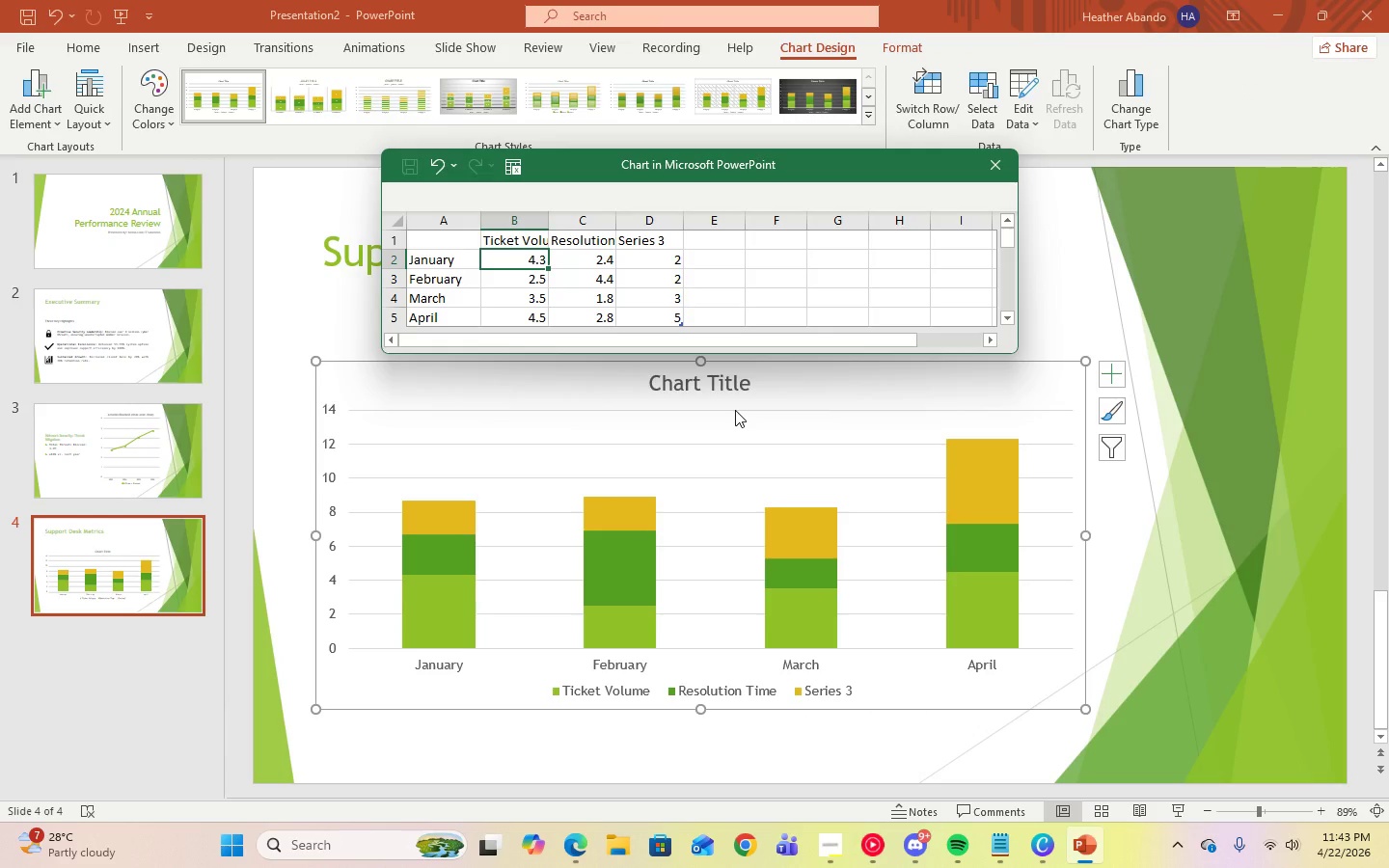 
key(Numpad2)
 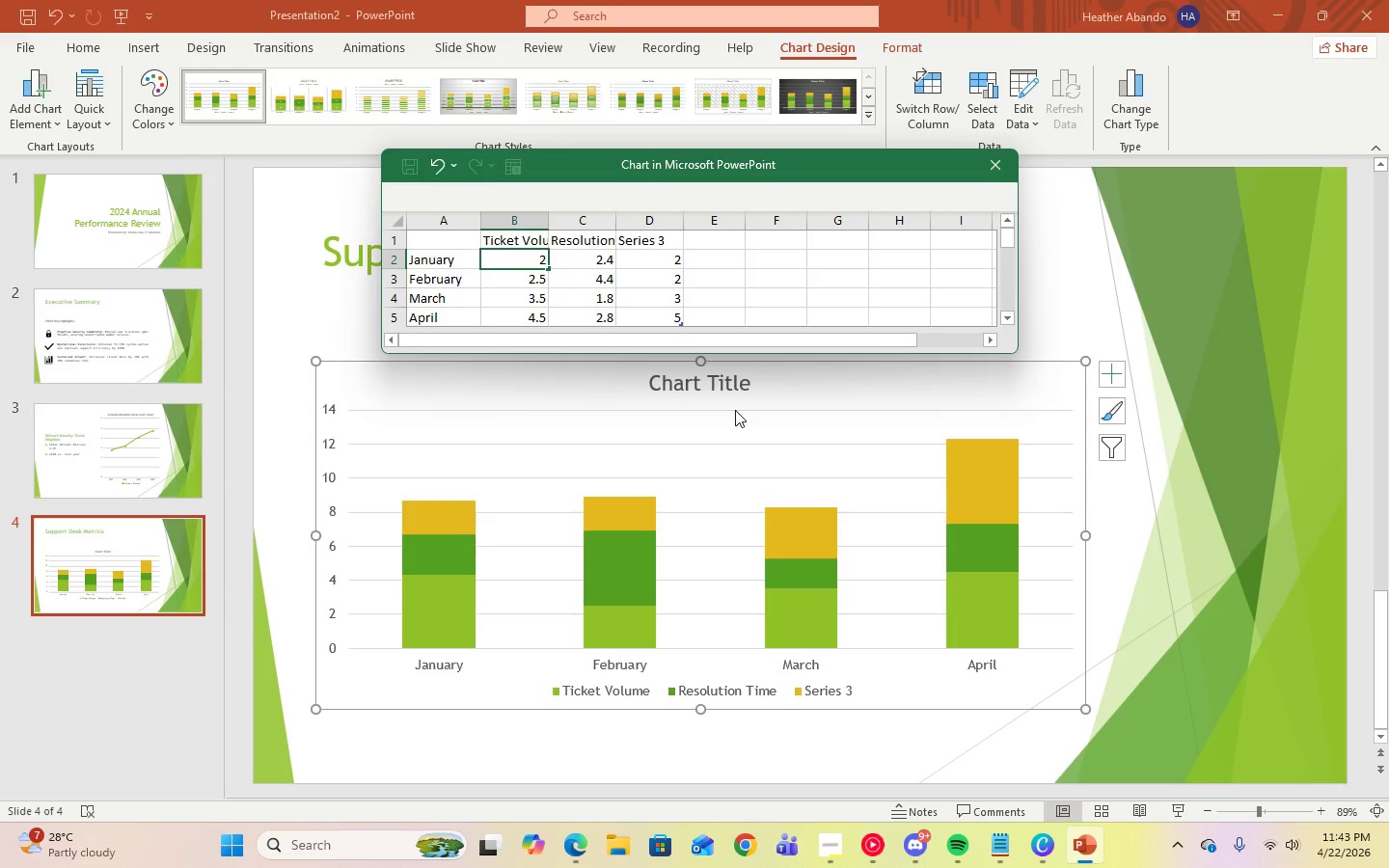 
key(Period)
 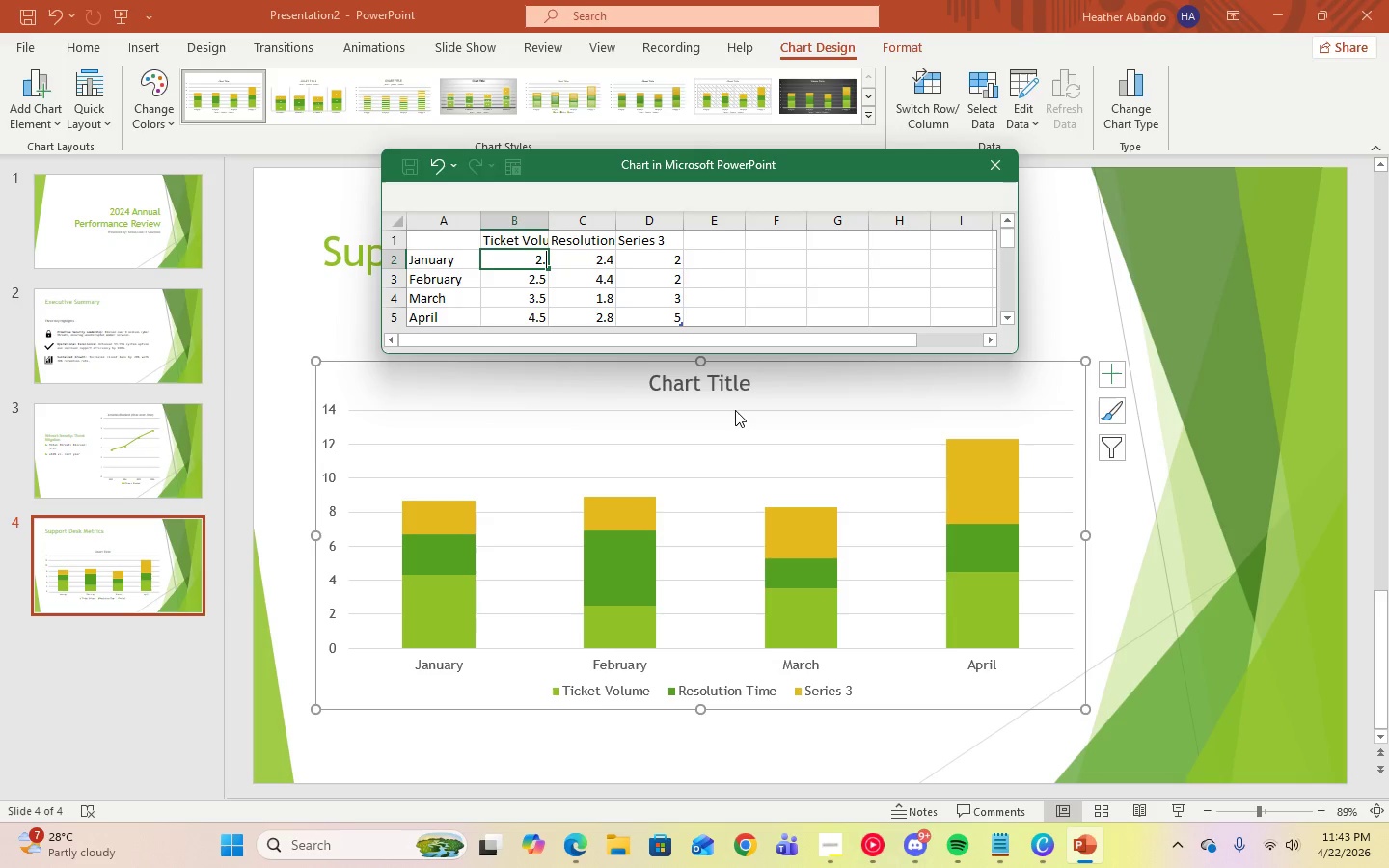 
key(Numpad8)
 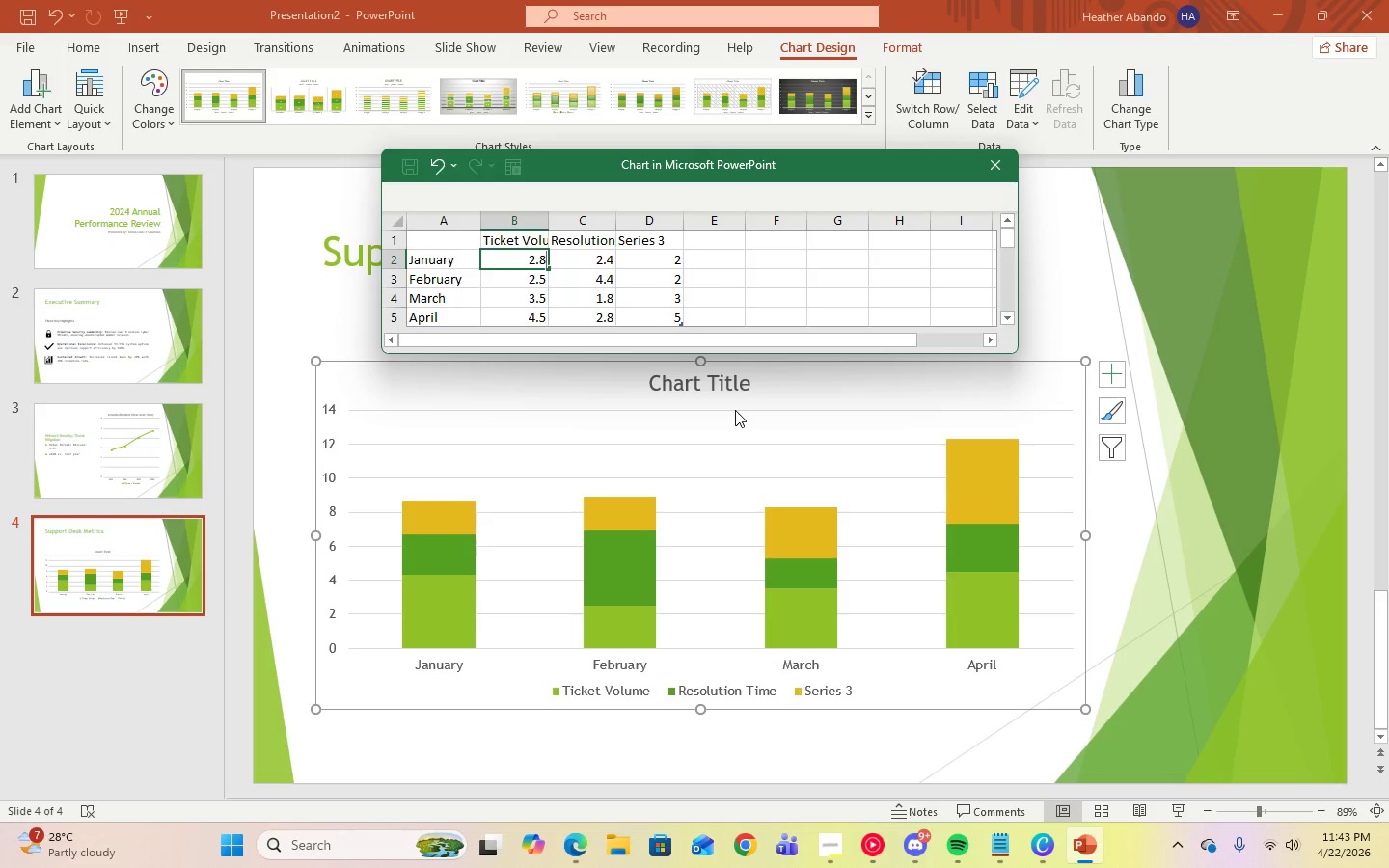 
key(ArrowRight)
 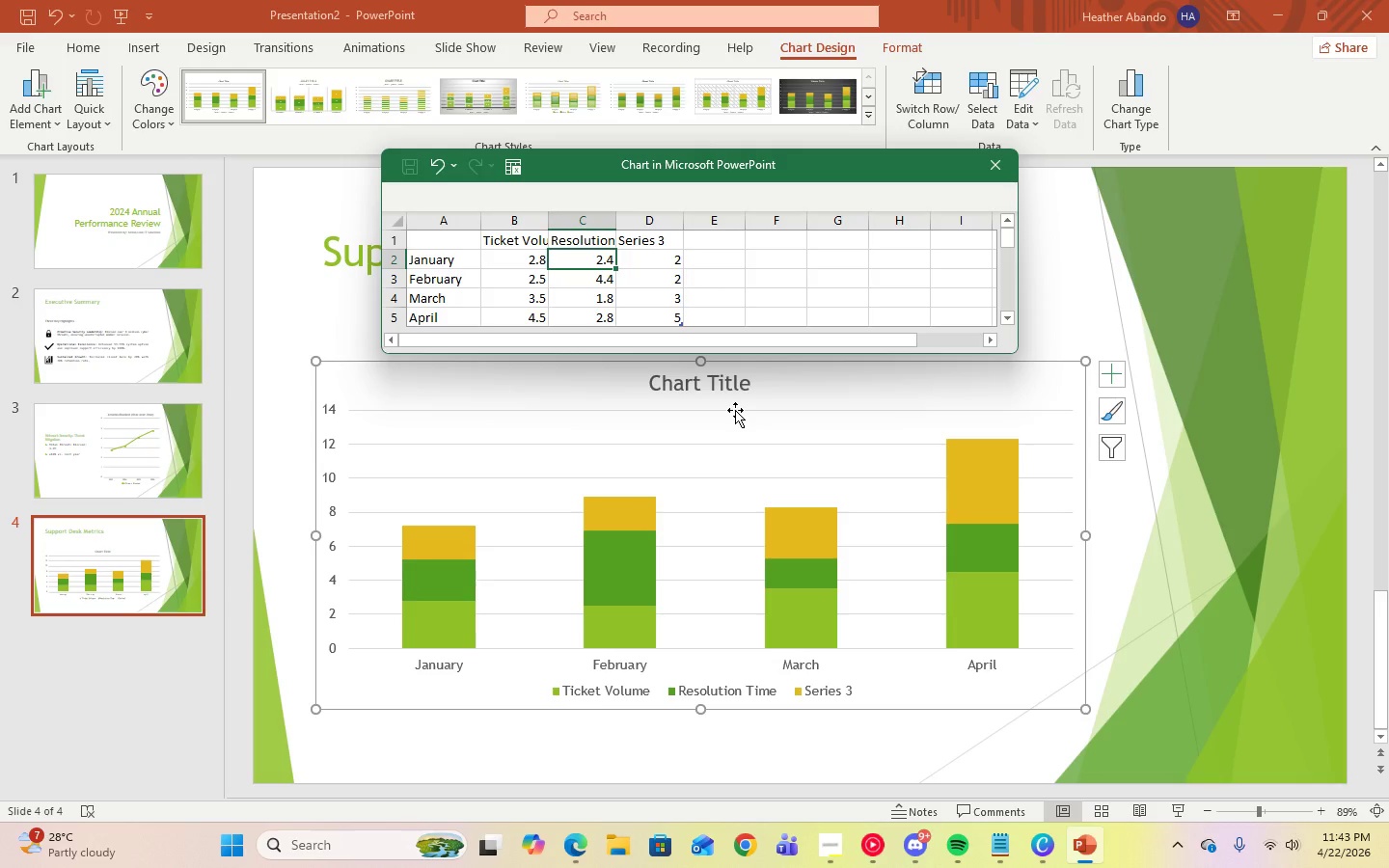 
key(Numpad3)
 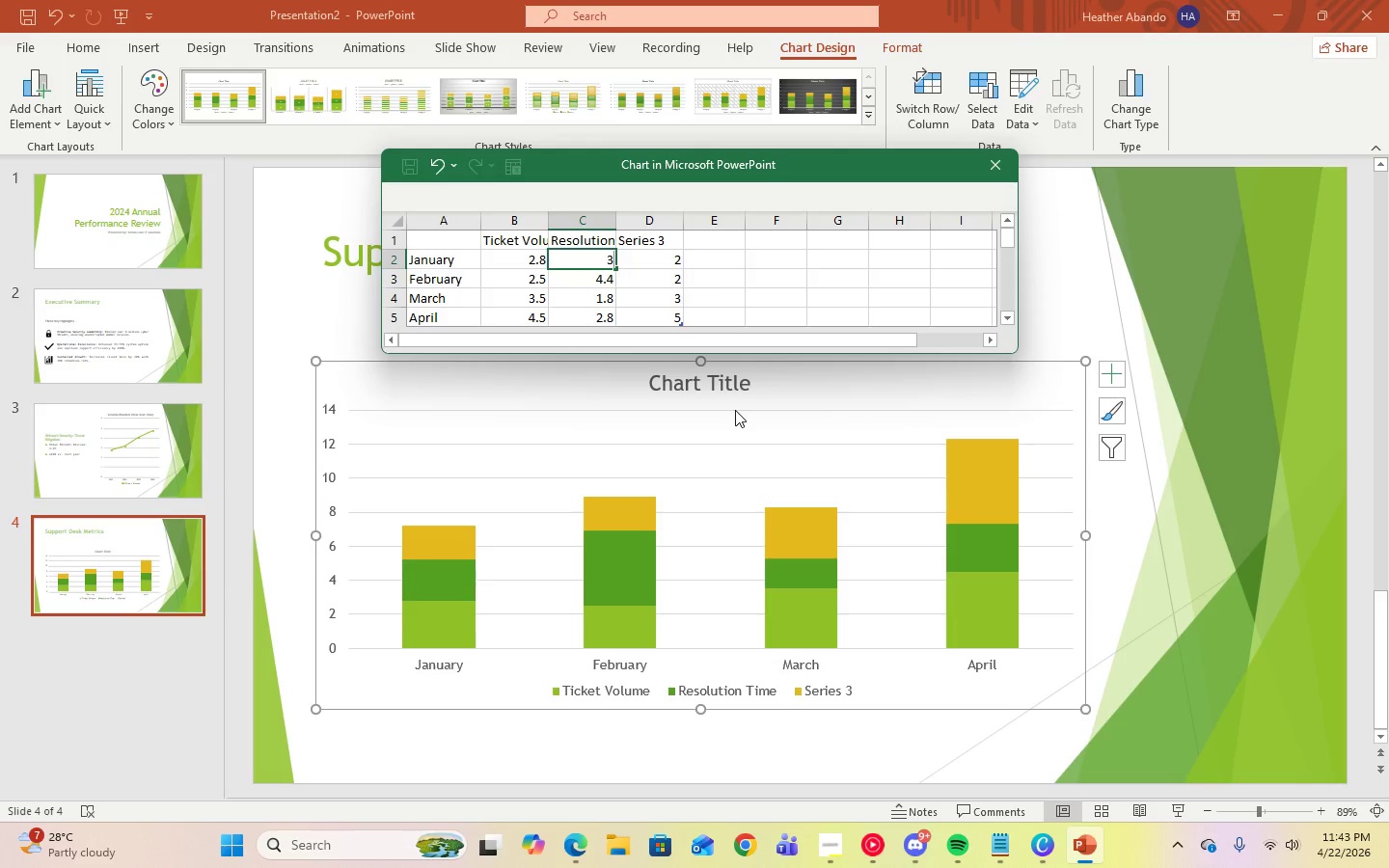 
key(Period)
 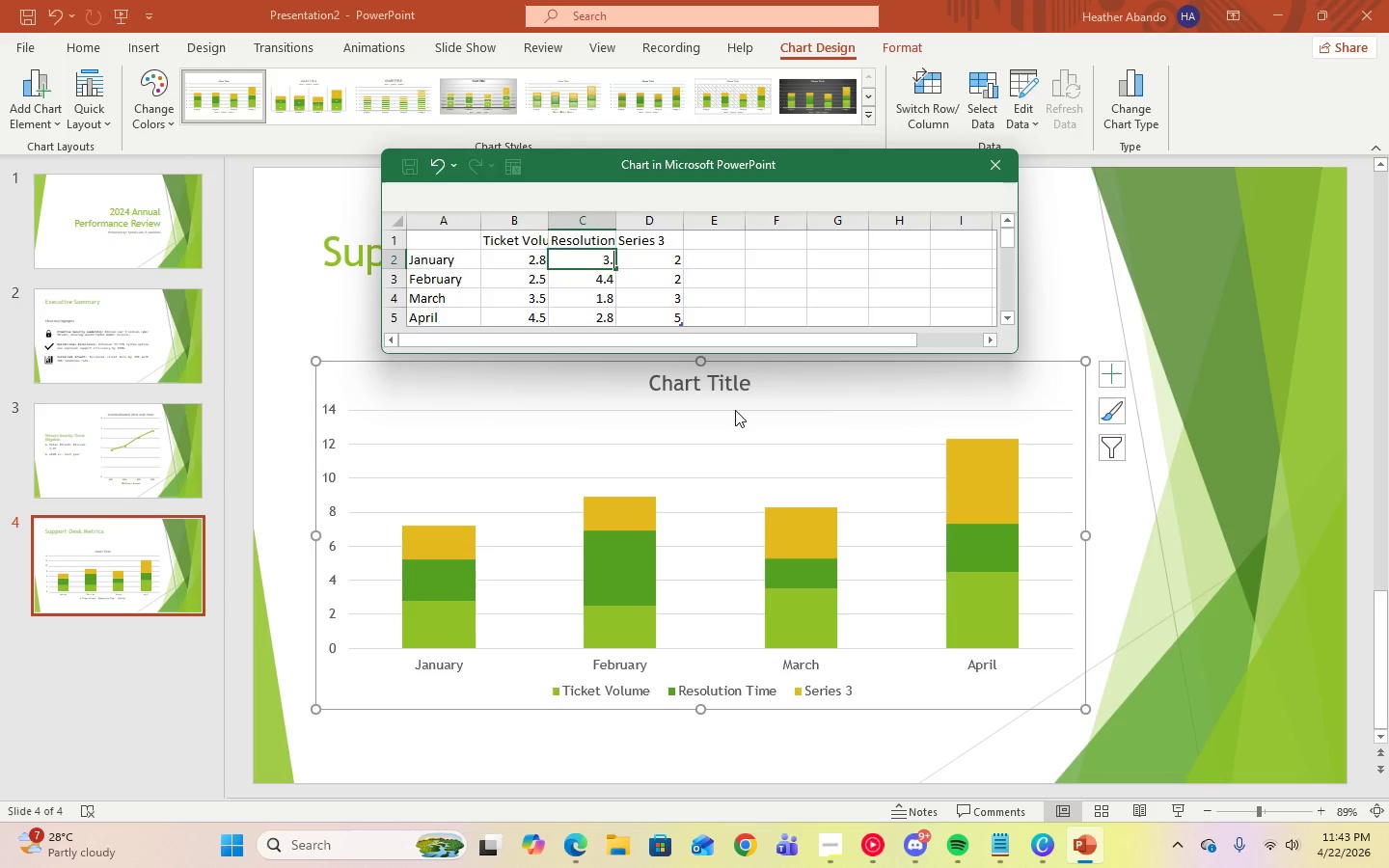 
key(Numpad2)
 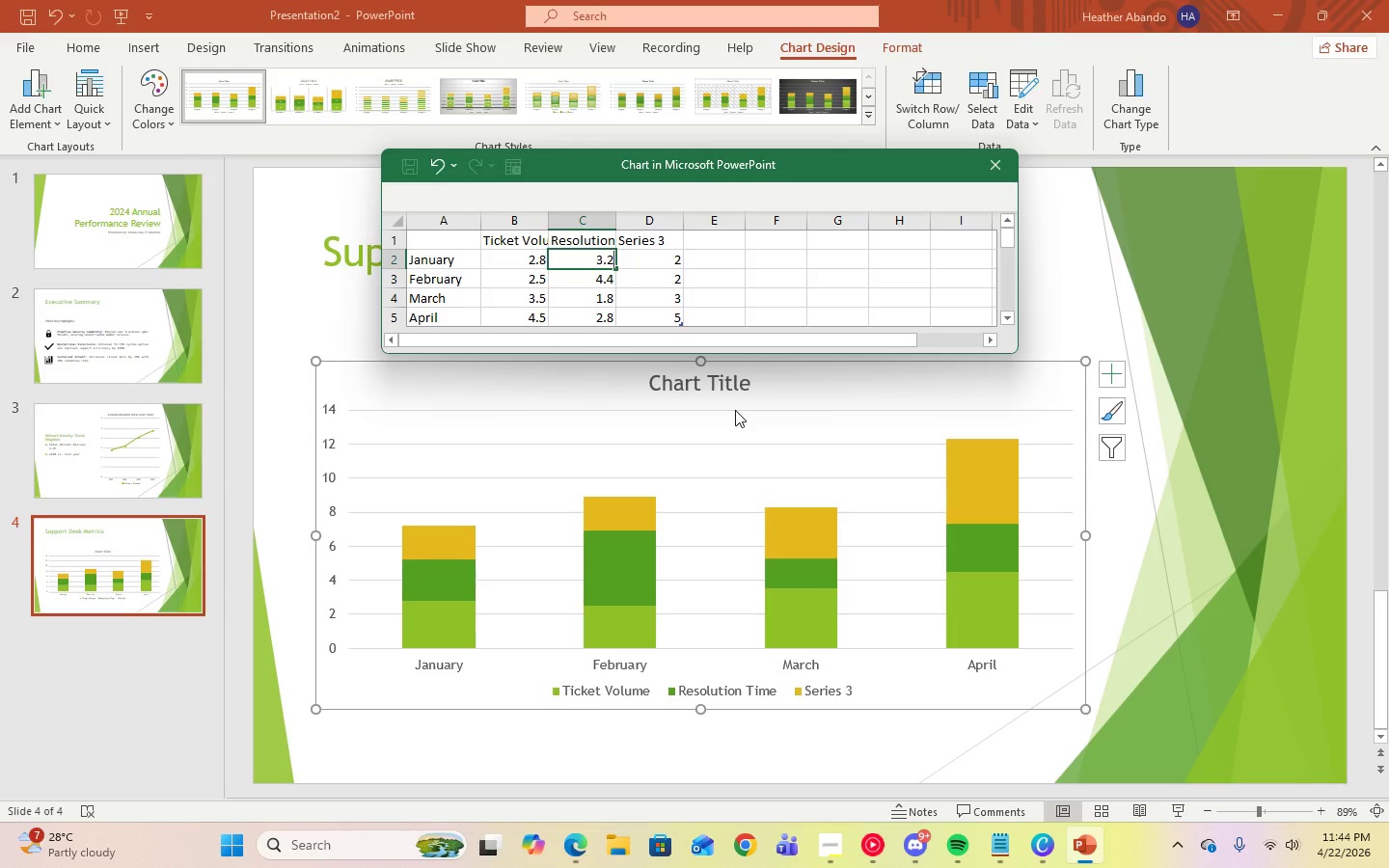 
key(ArrowDown)
 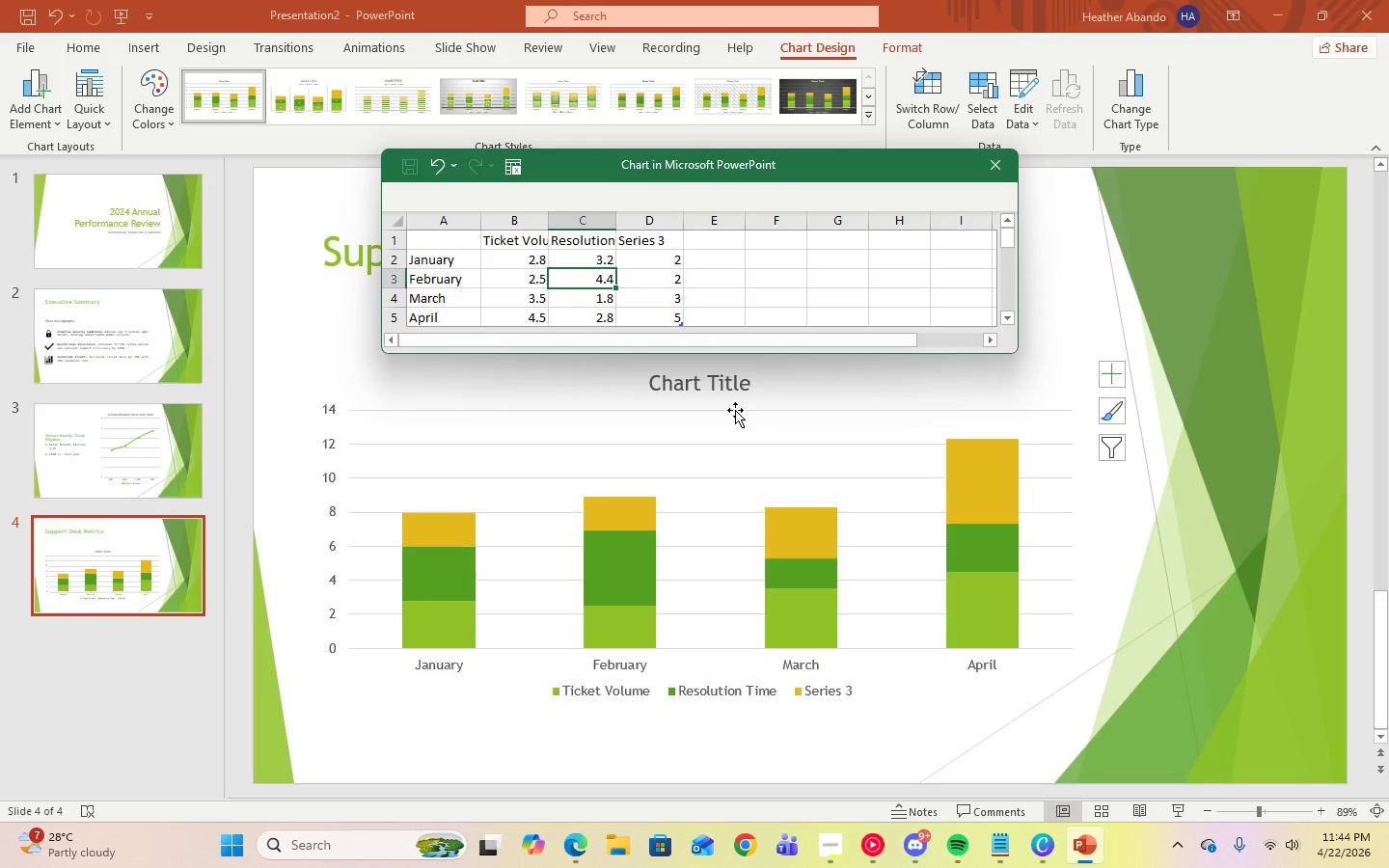 
key(ArrowLeft)
 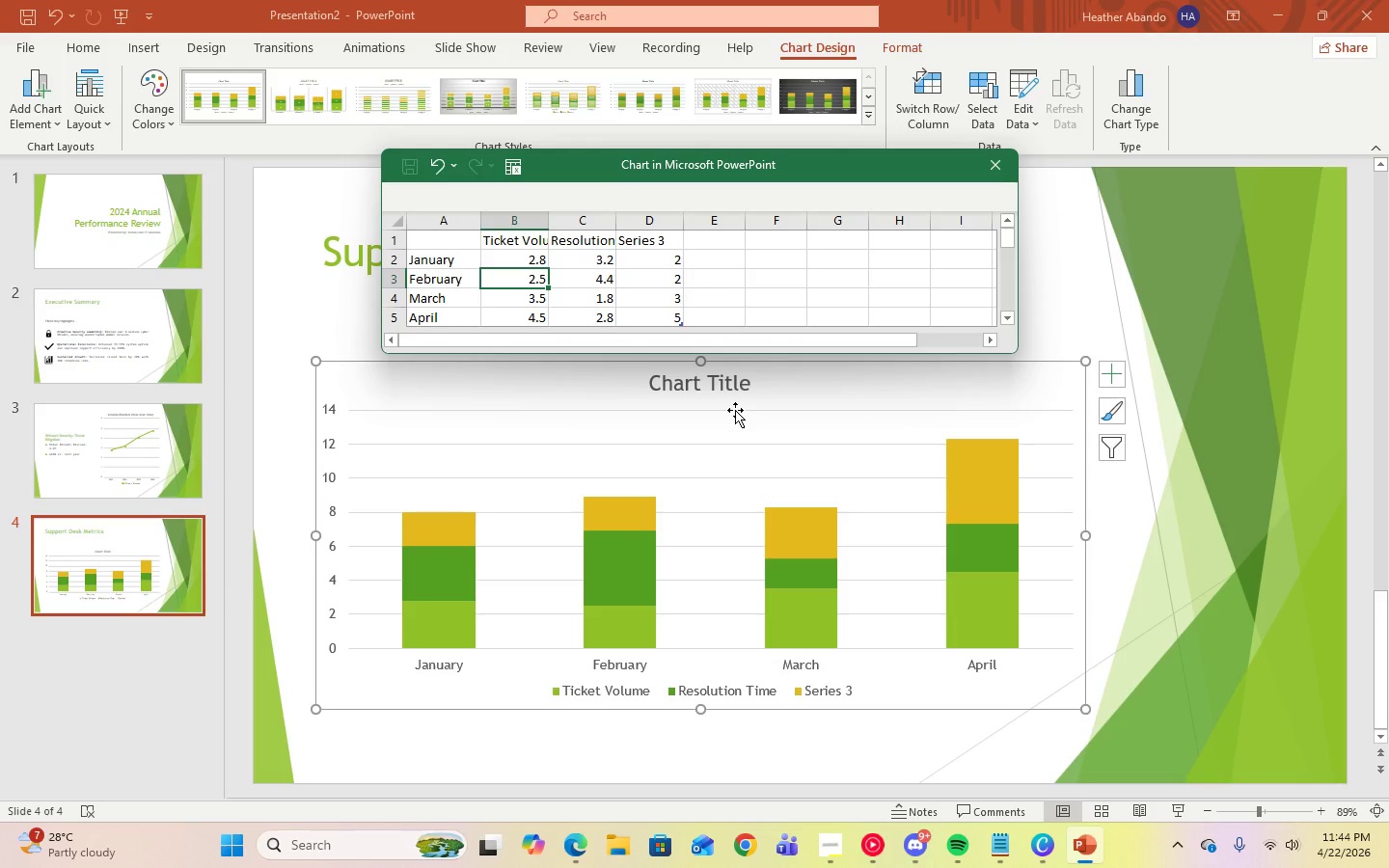 
key(Numpad3)
 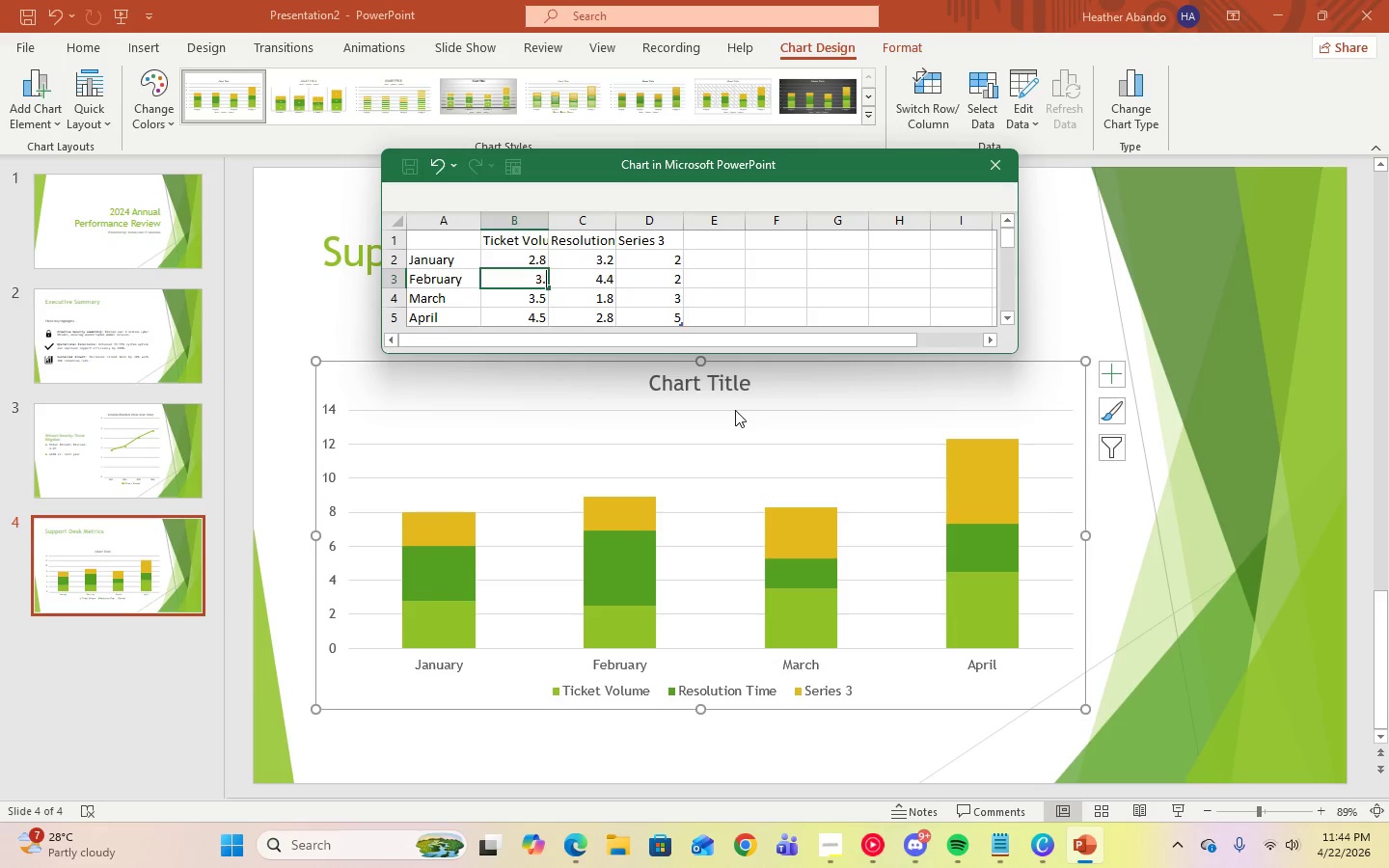 
key(Period)
 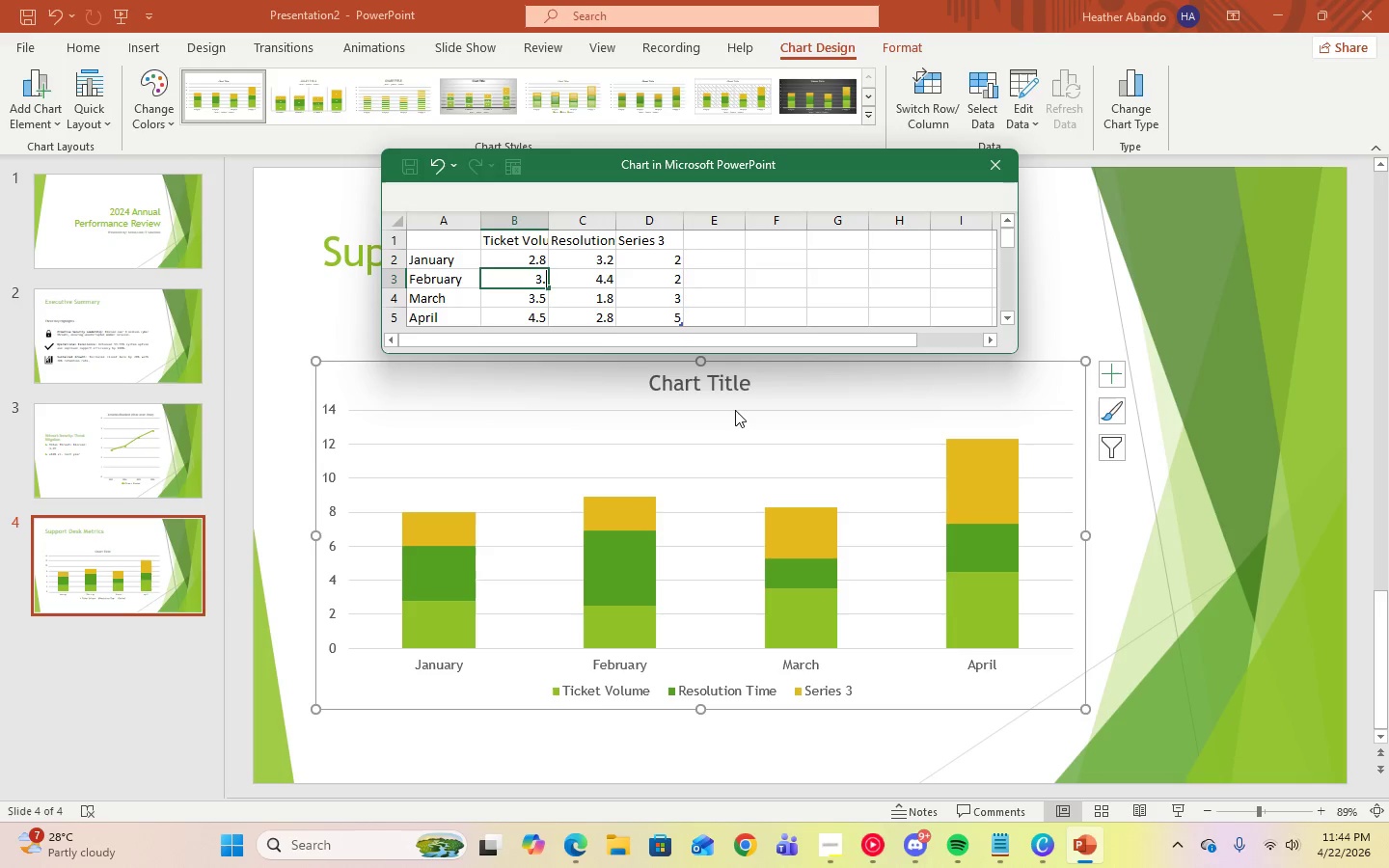 
key(Numpad5)
 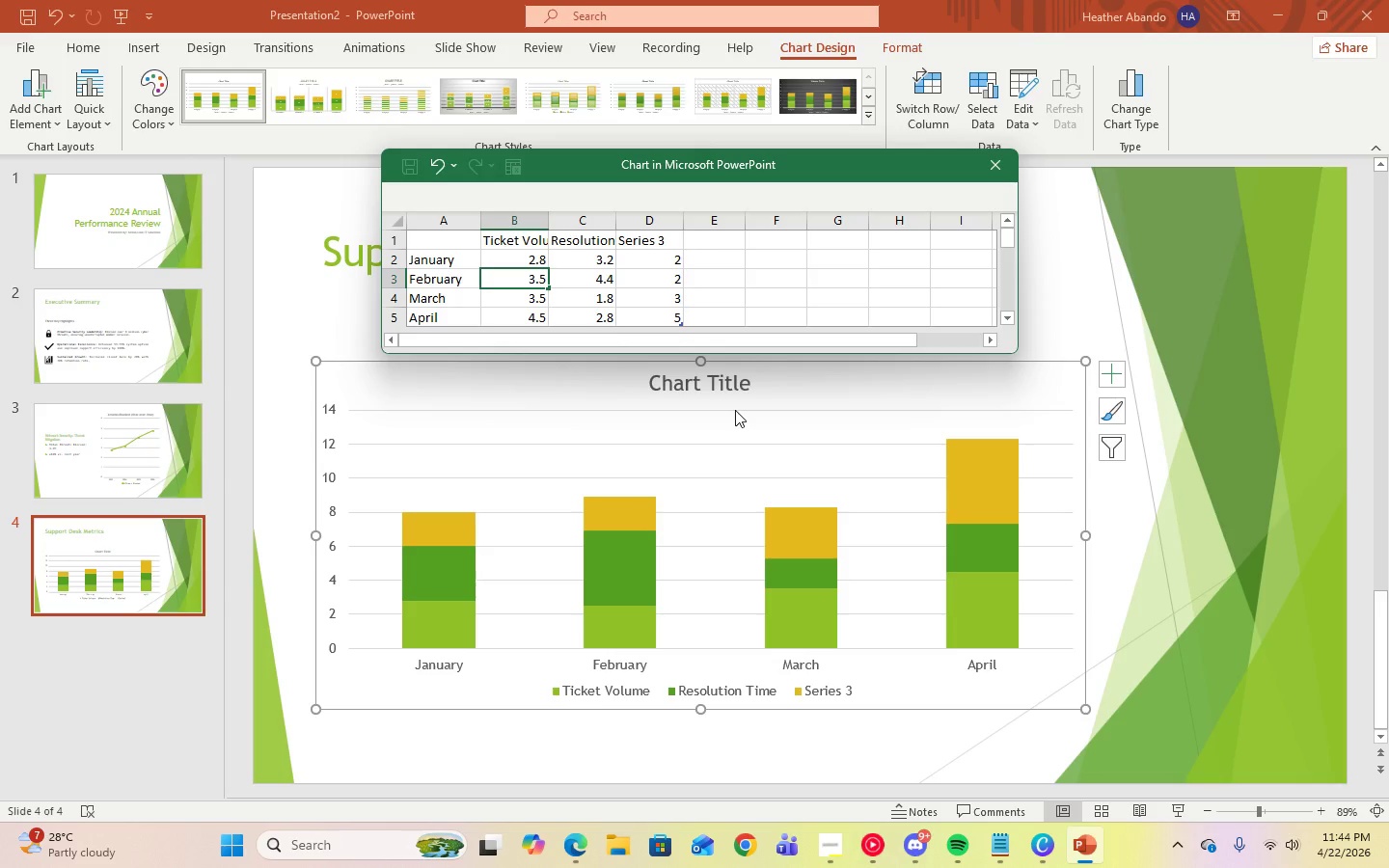 
key(ArrowRight)
 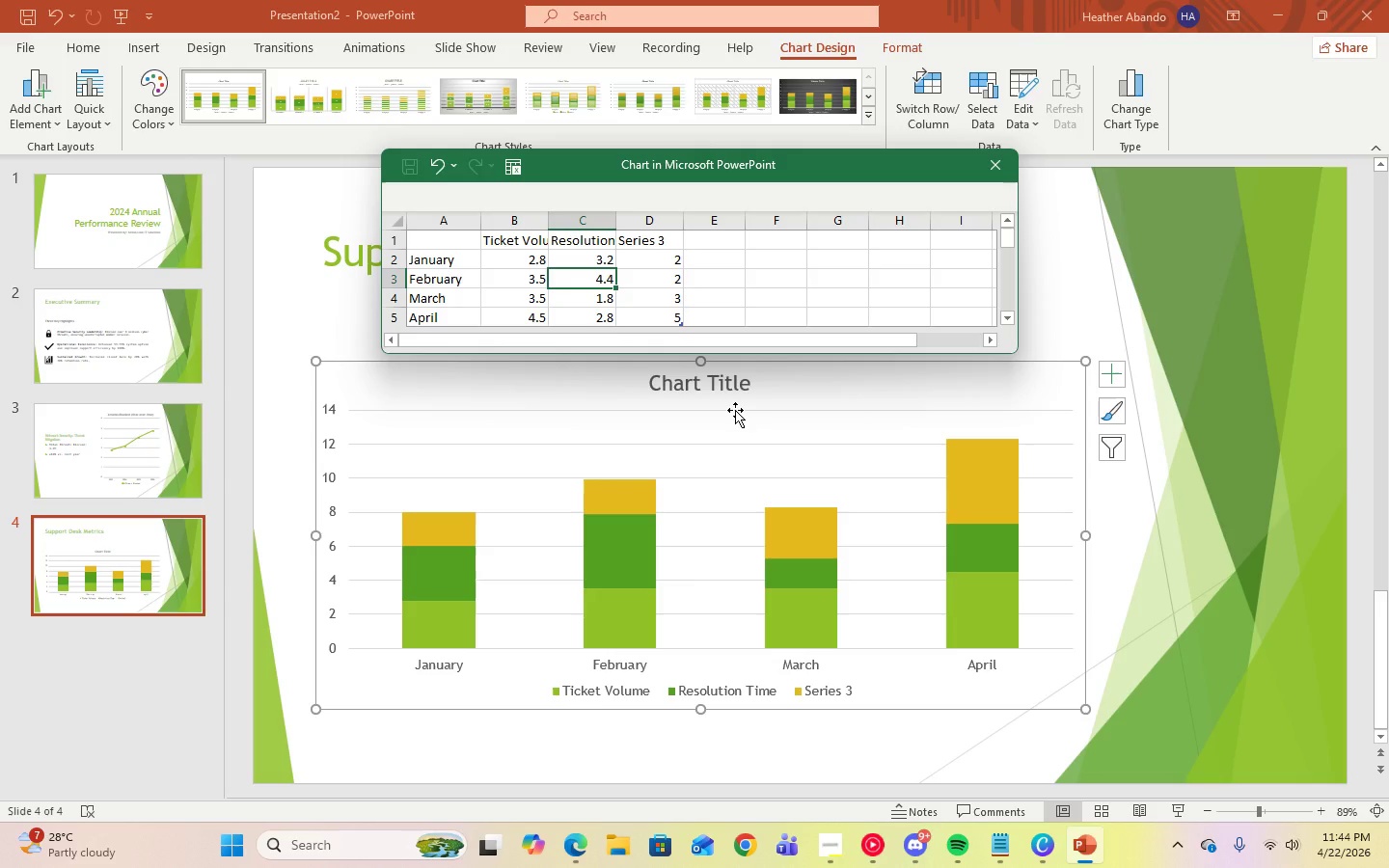 
key(Numpad4)
 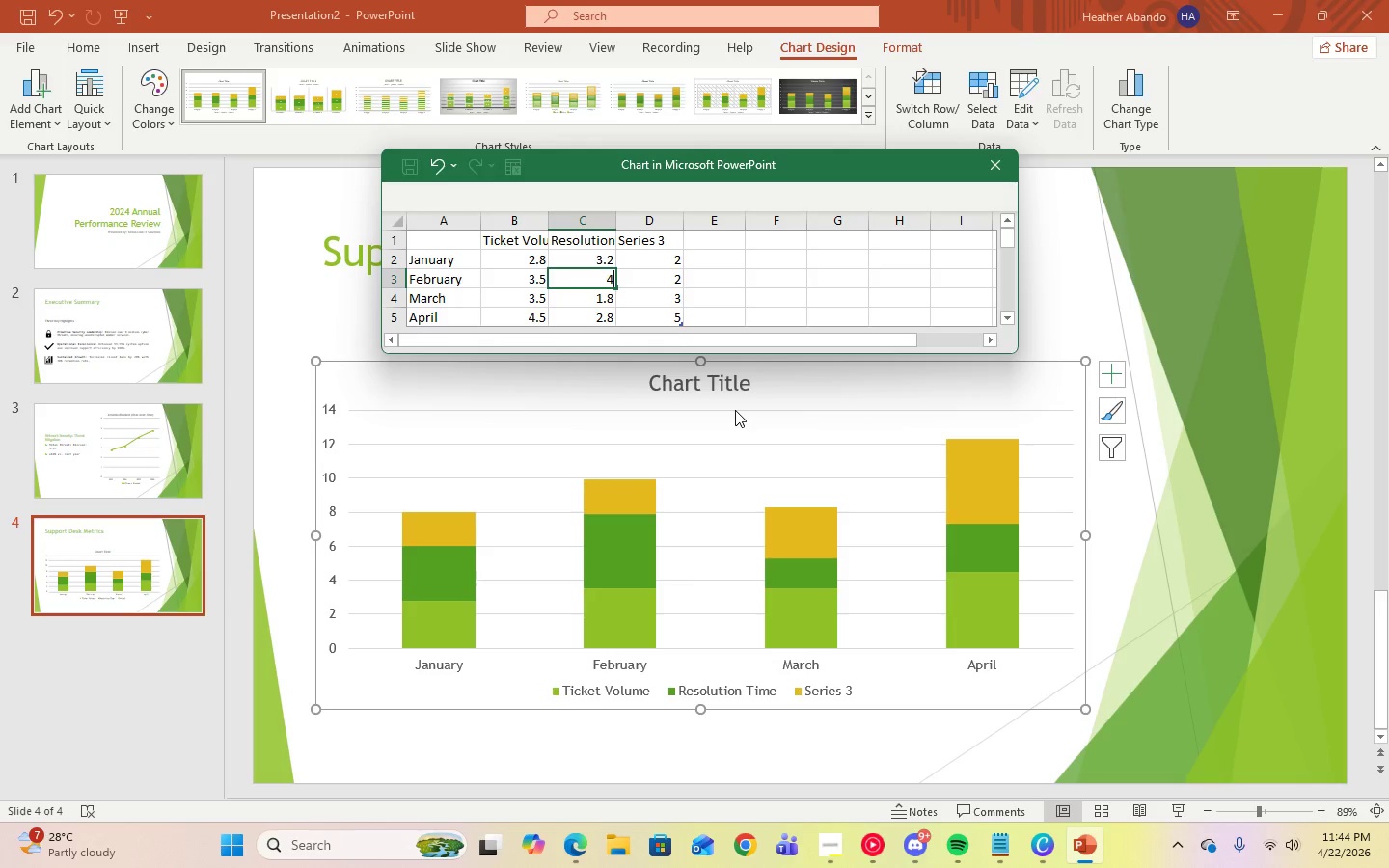 
key(Period)
 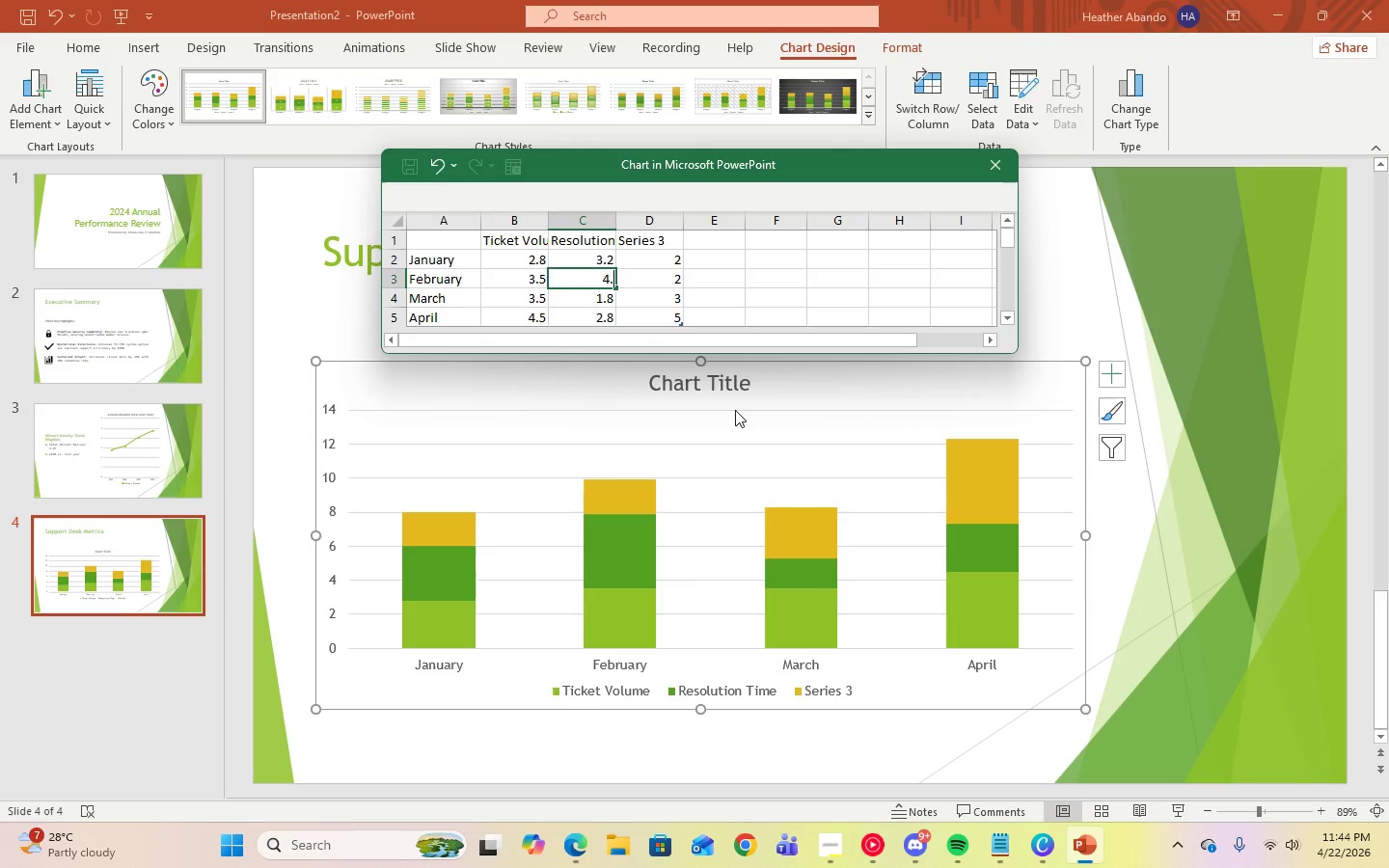 
key(Numpad1)
 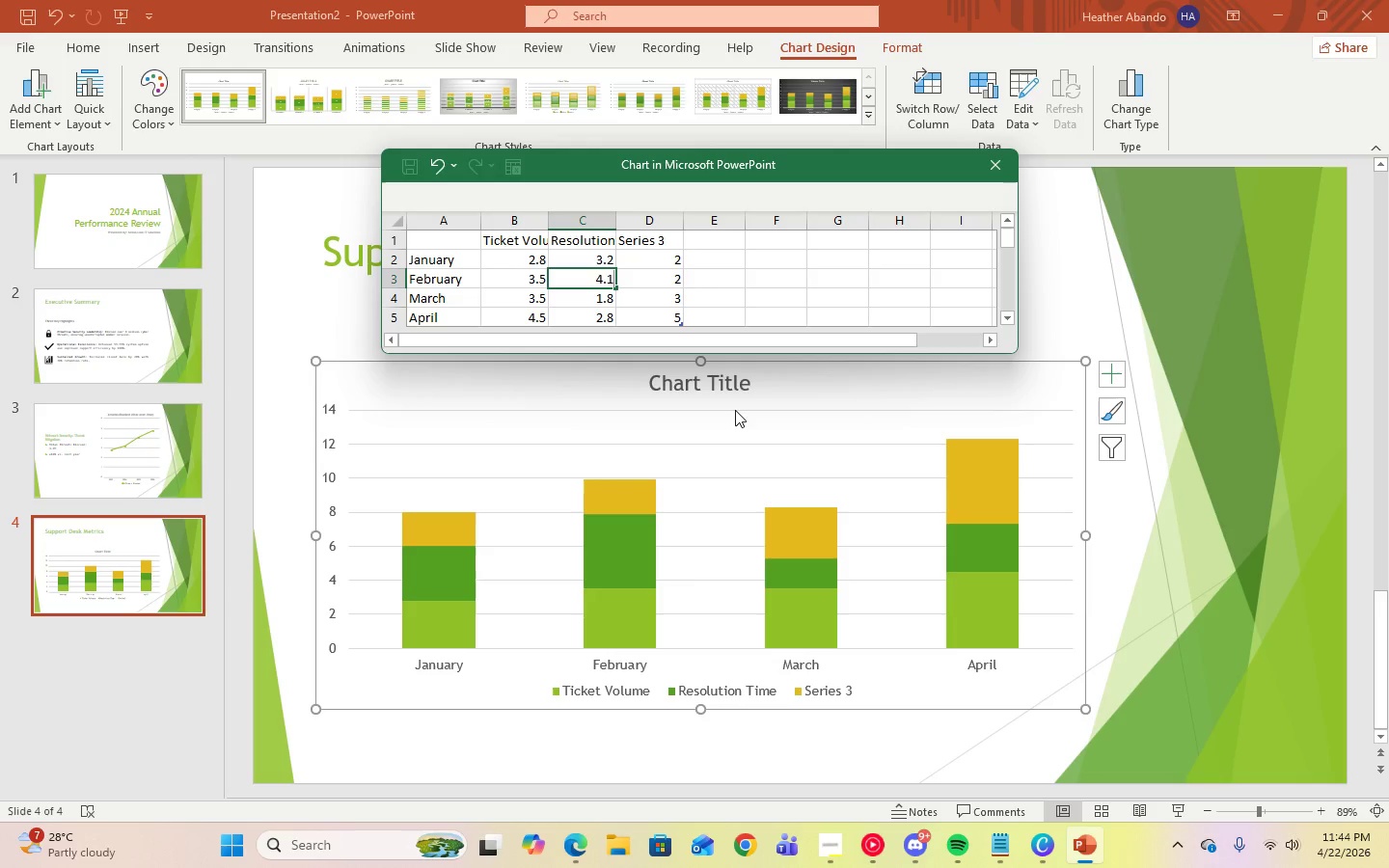 
key(Enter)
 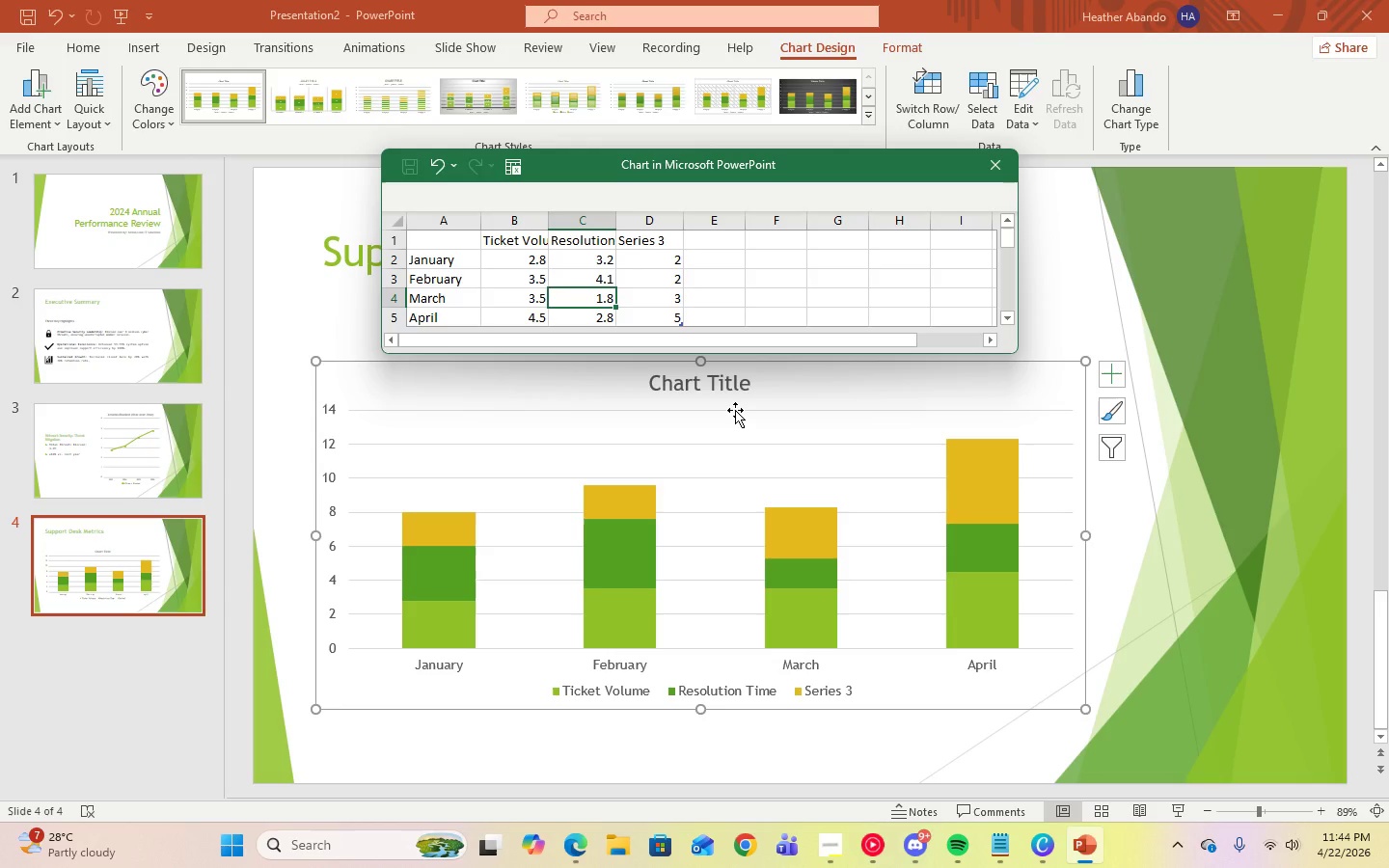 
key(ArrowLeft)
 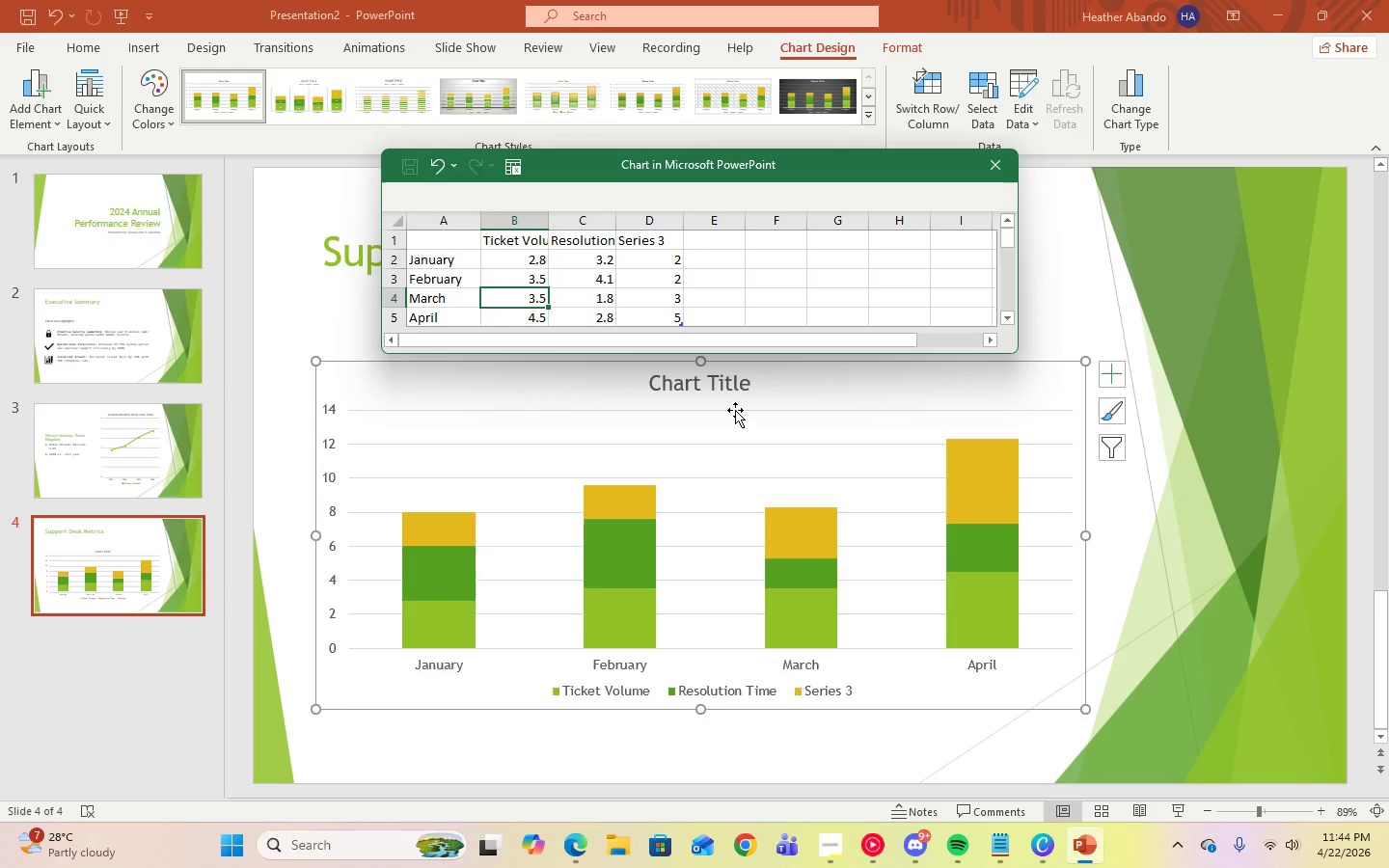 
key(Numpad4)
 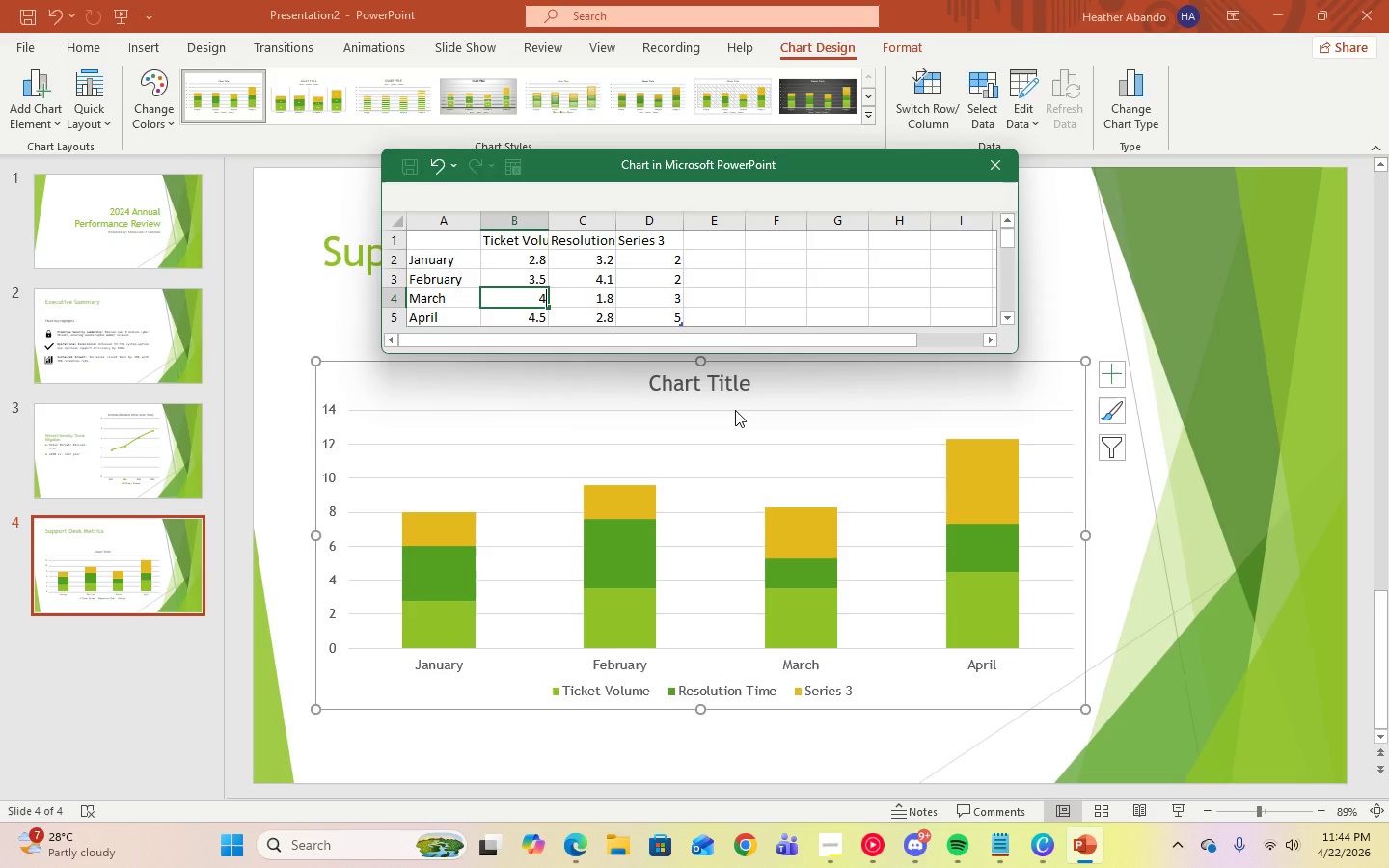 
key(Period)
 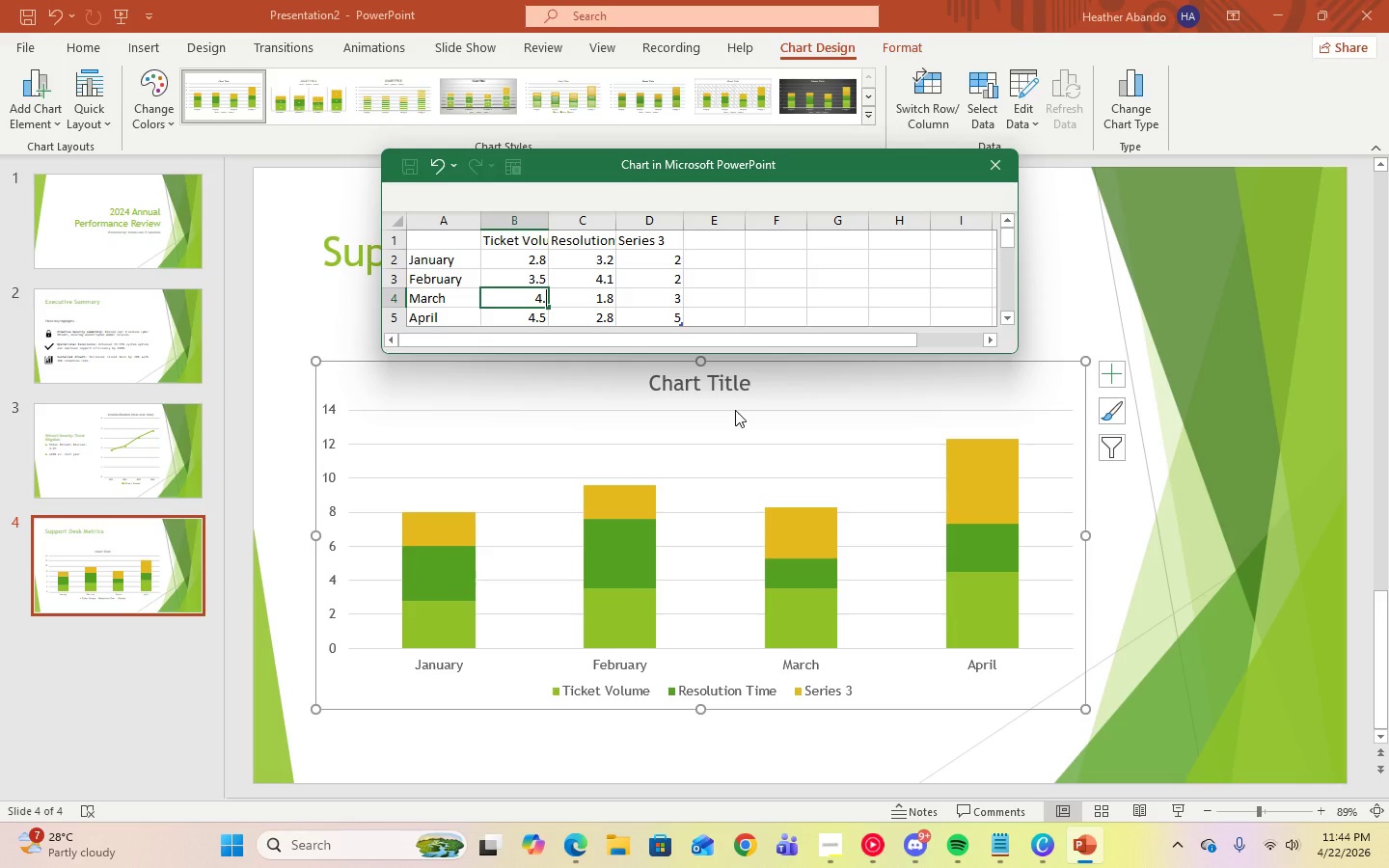 
key(Numpad2)
 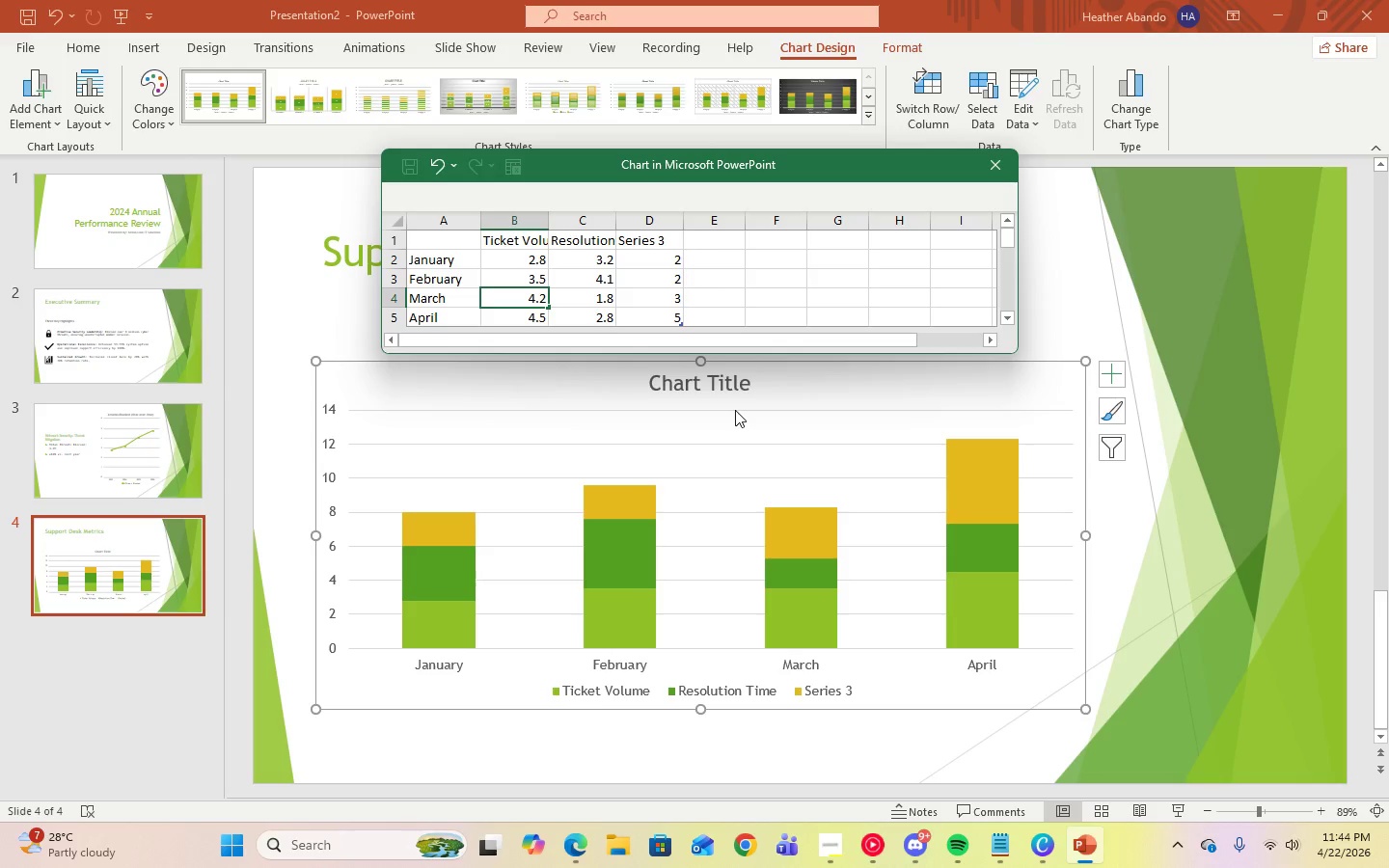 
key(ArrowRight)
 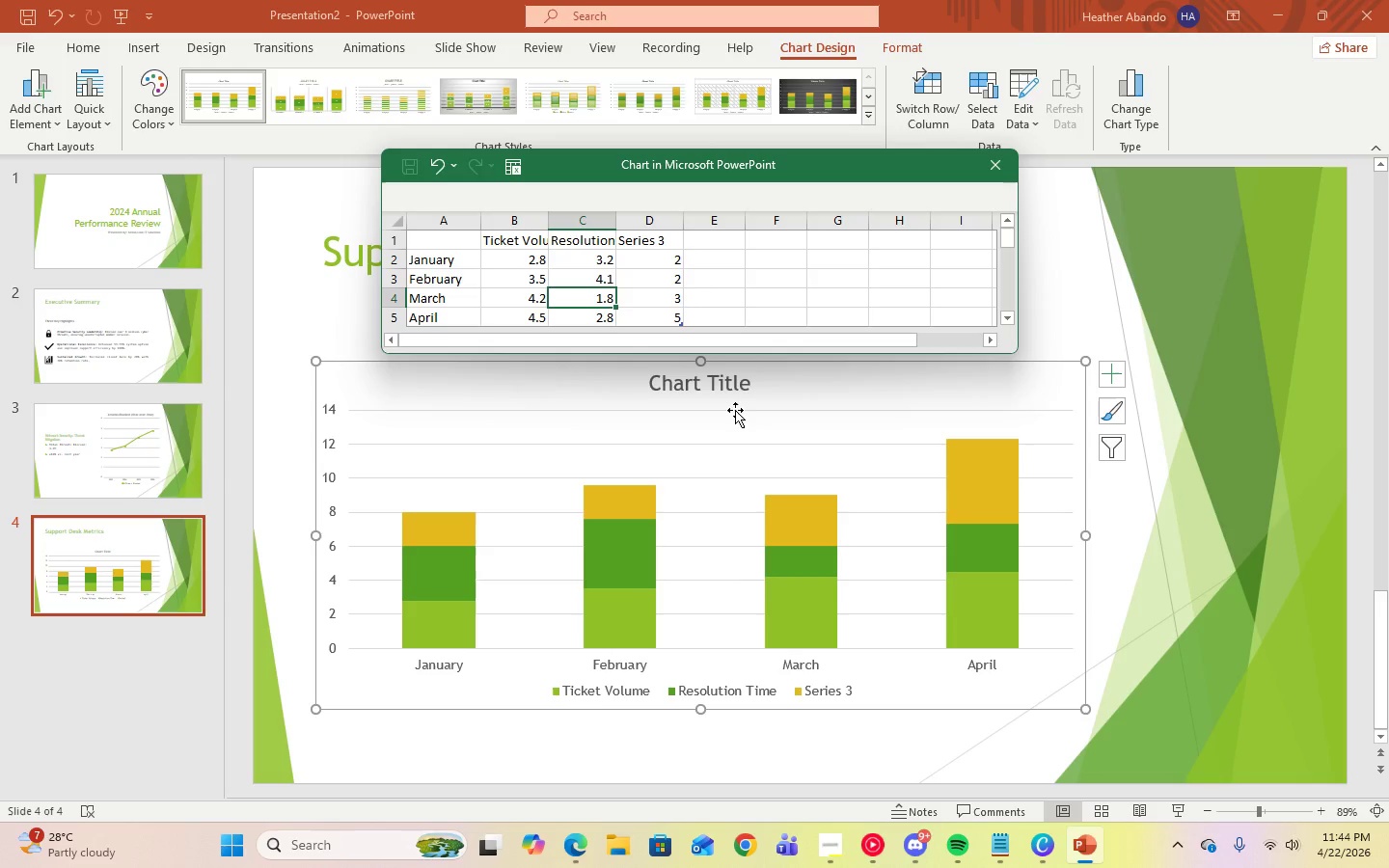 
key(Numpad4)
 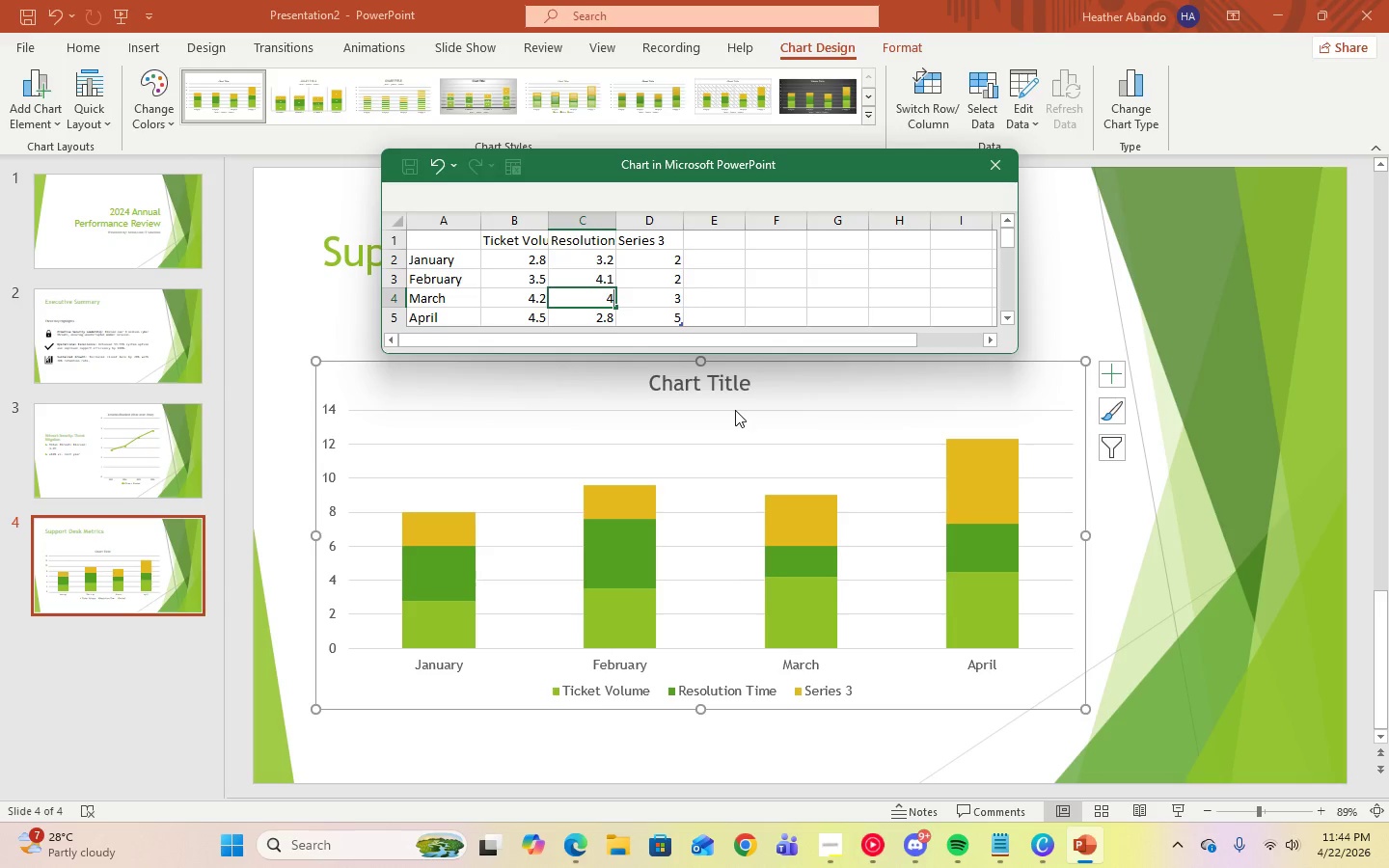 
key(Period)
 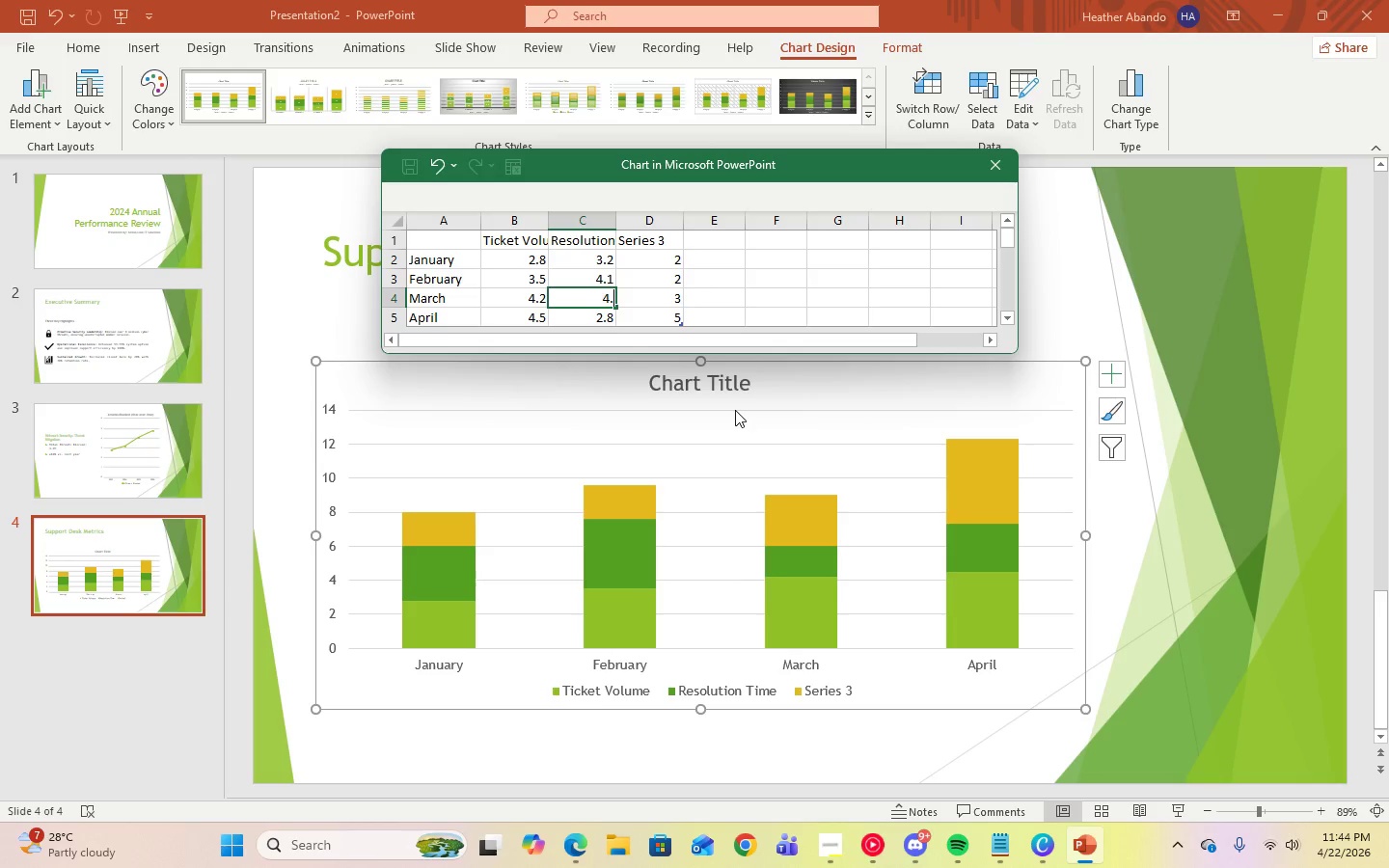 
key(Numpad5)
 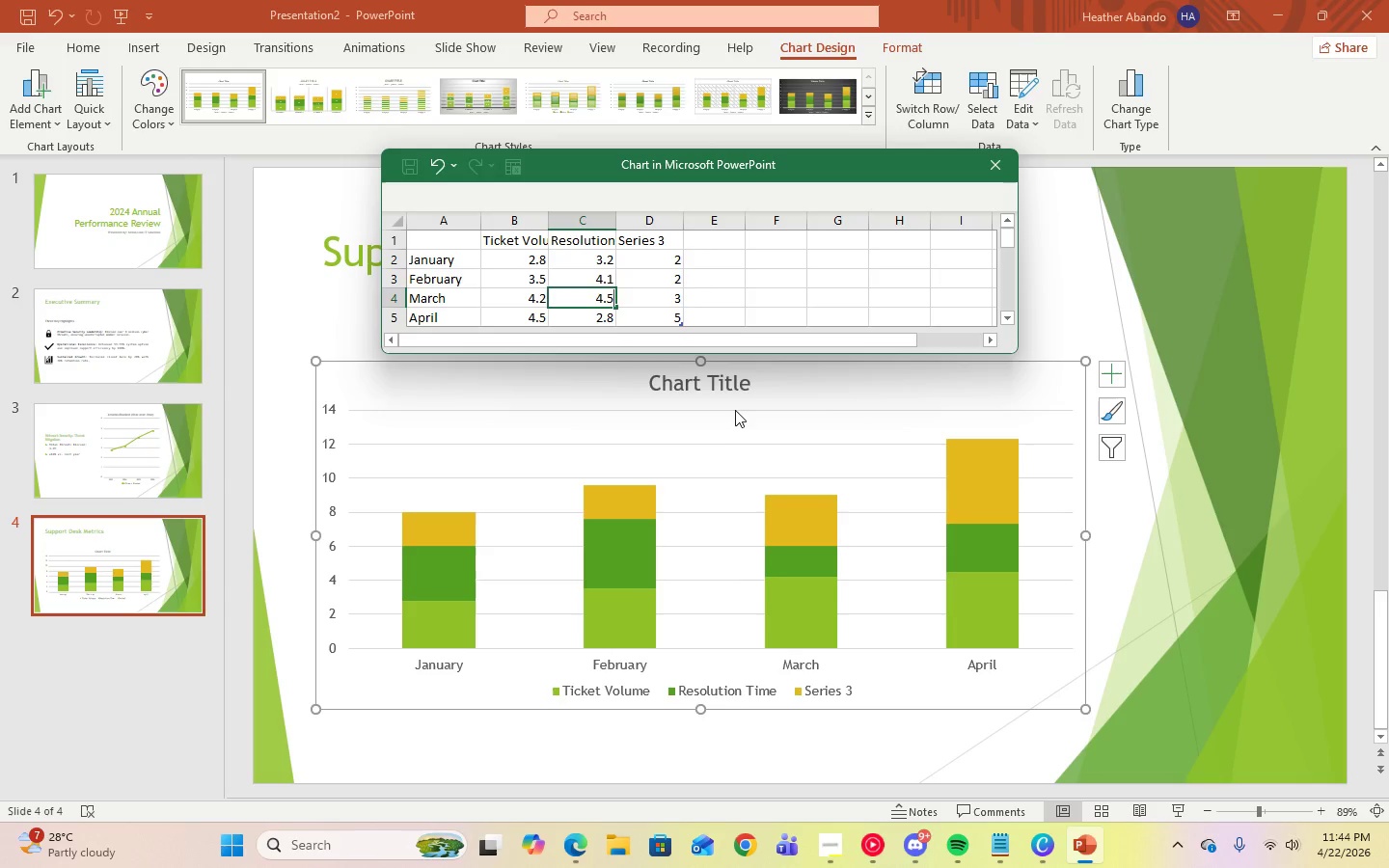 
key(Enter)
 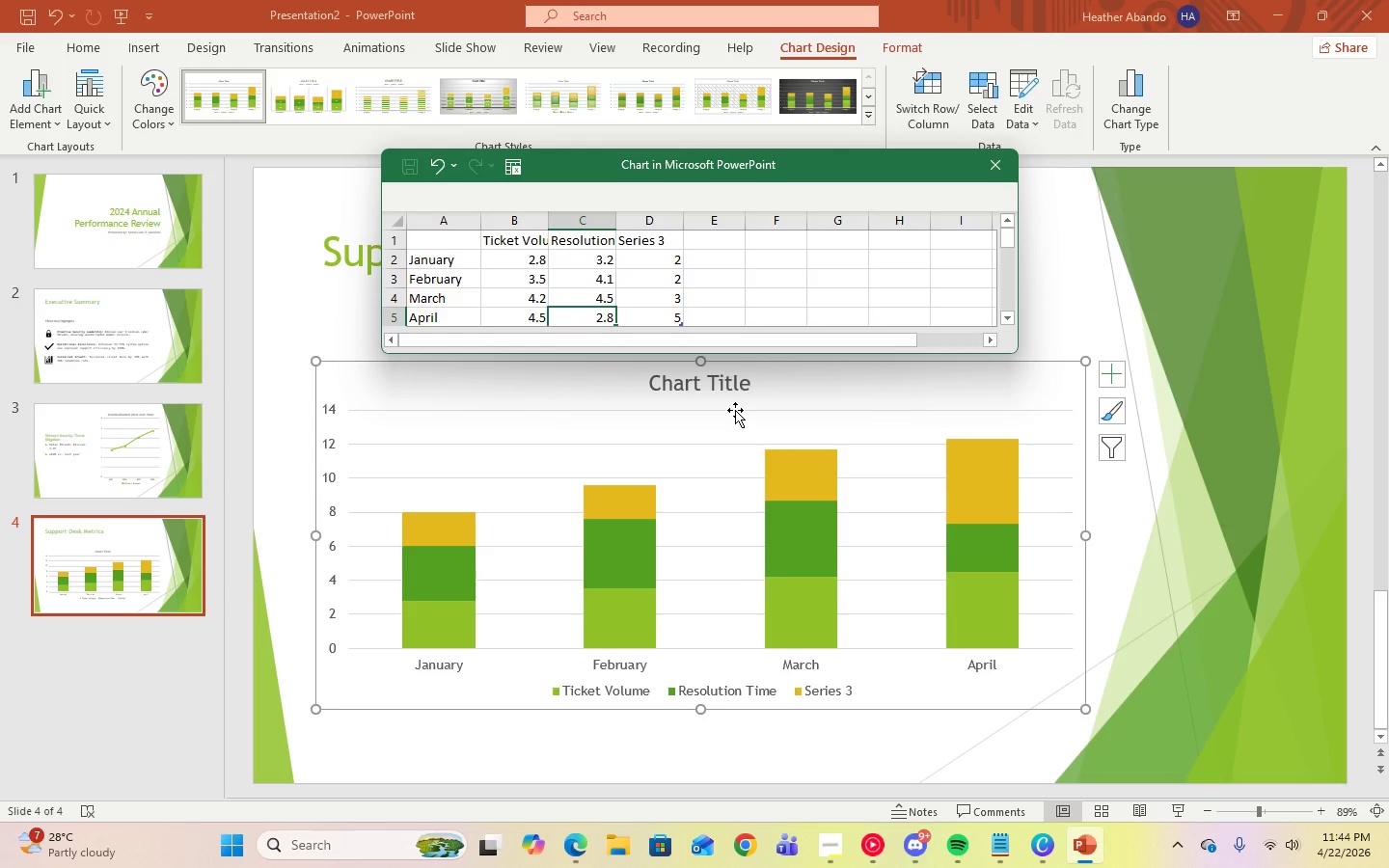 
key(ArrowLeft)
 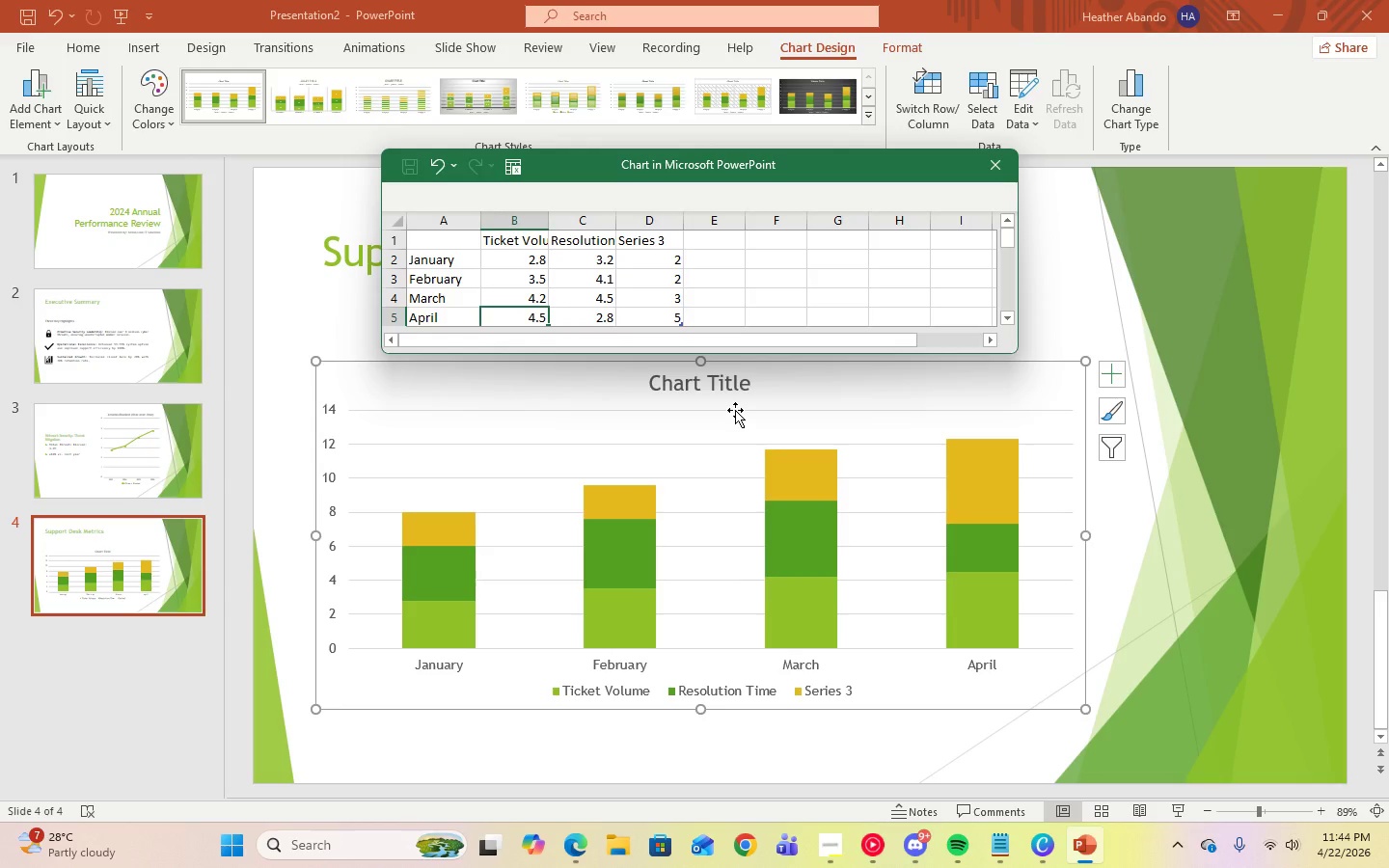 
key(ArrowRight)
 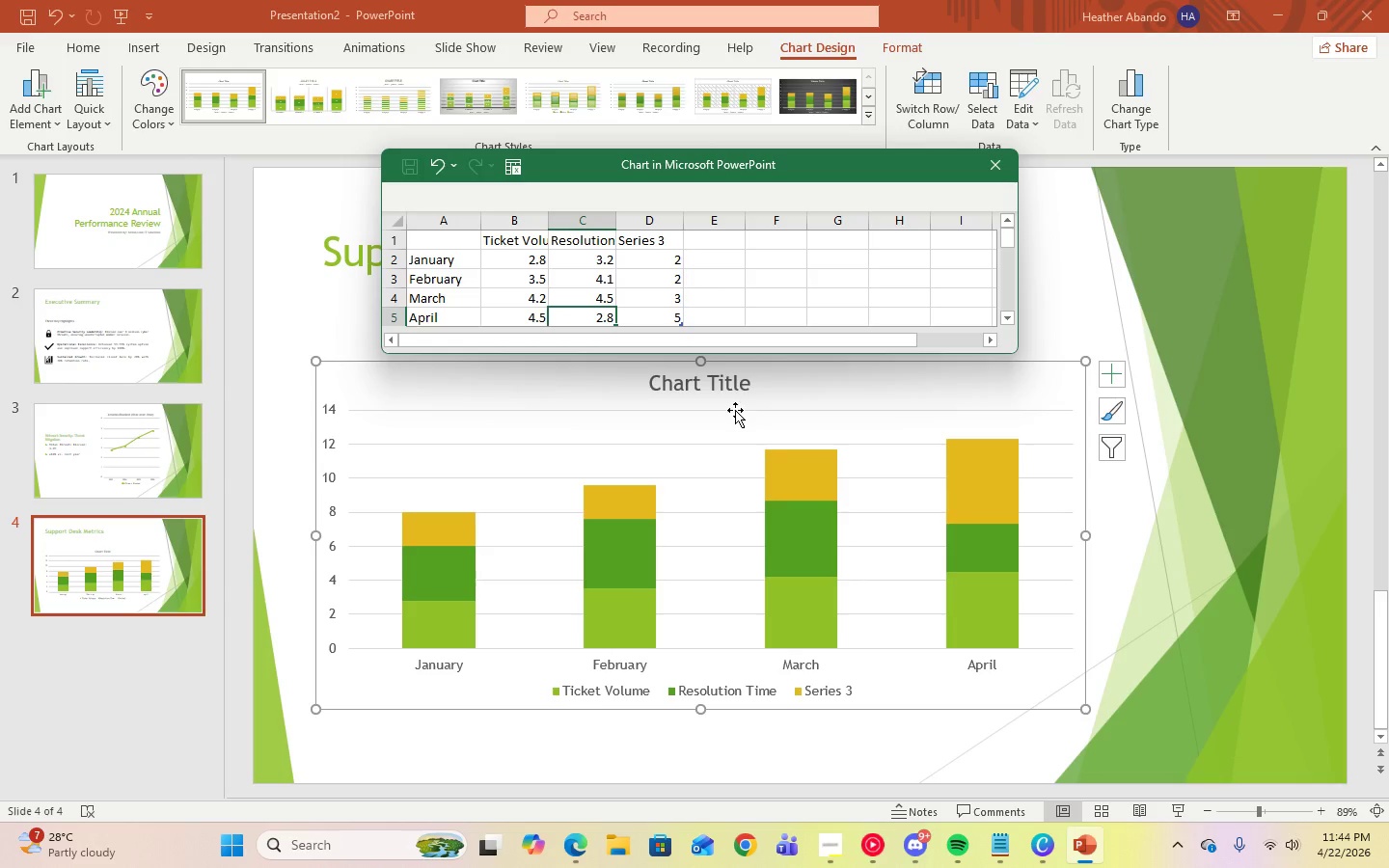 
key(Numpad4)
 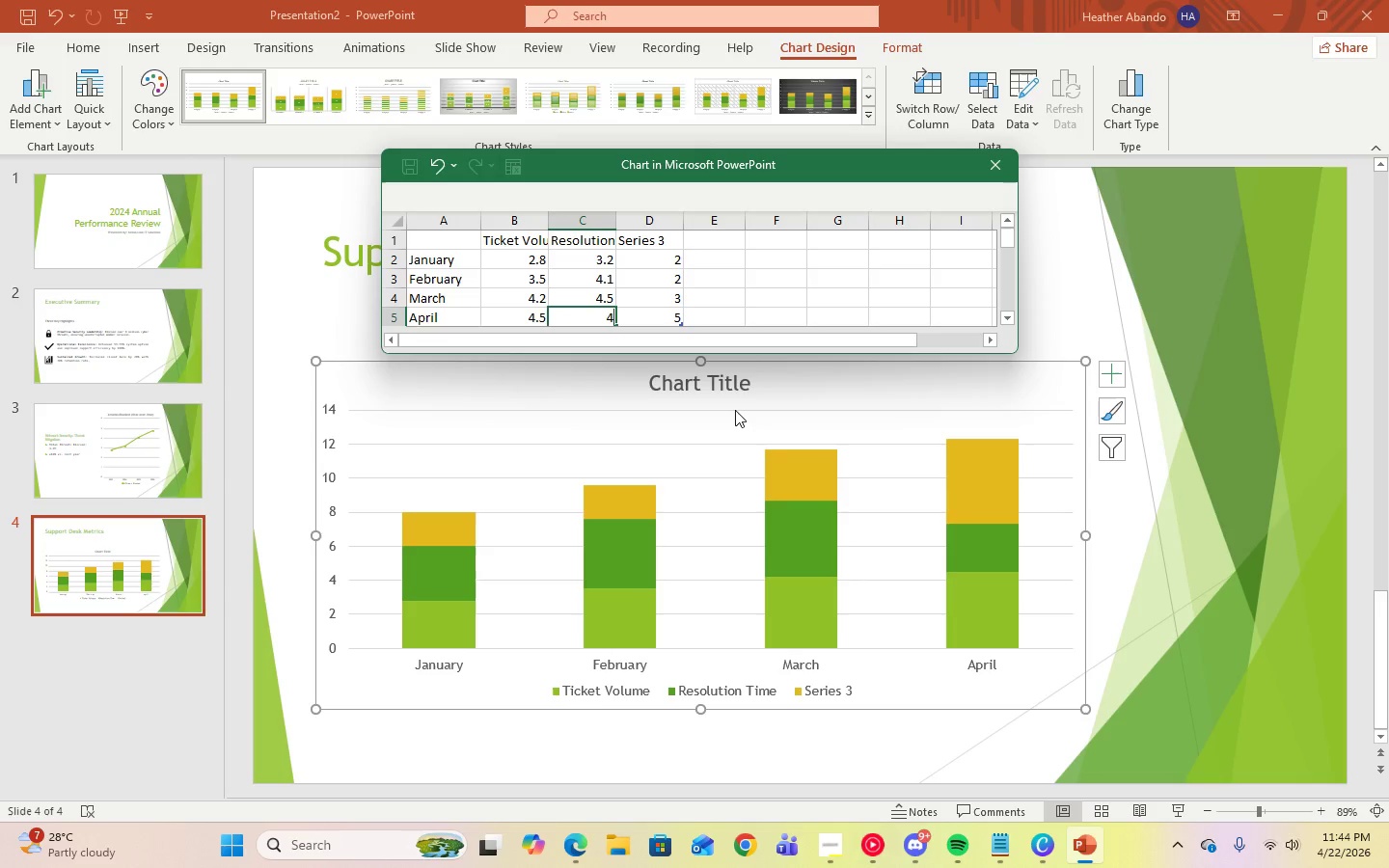 
key(Period)
 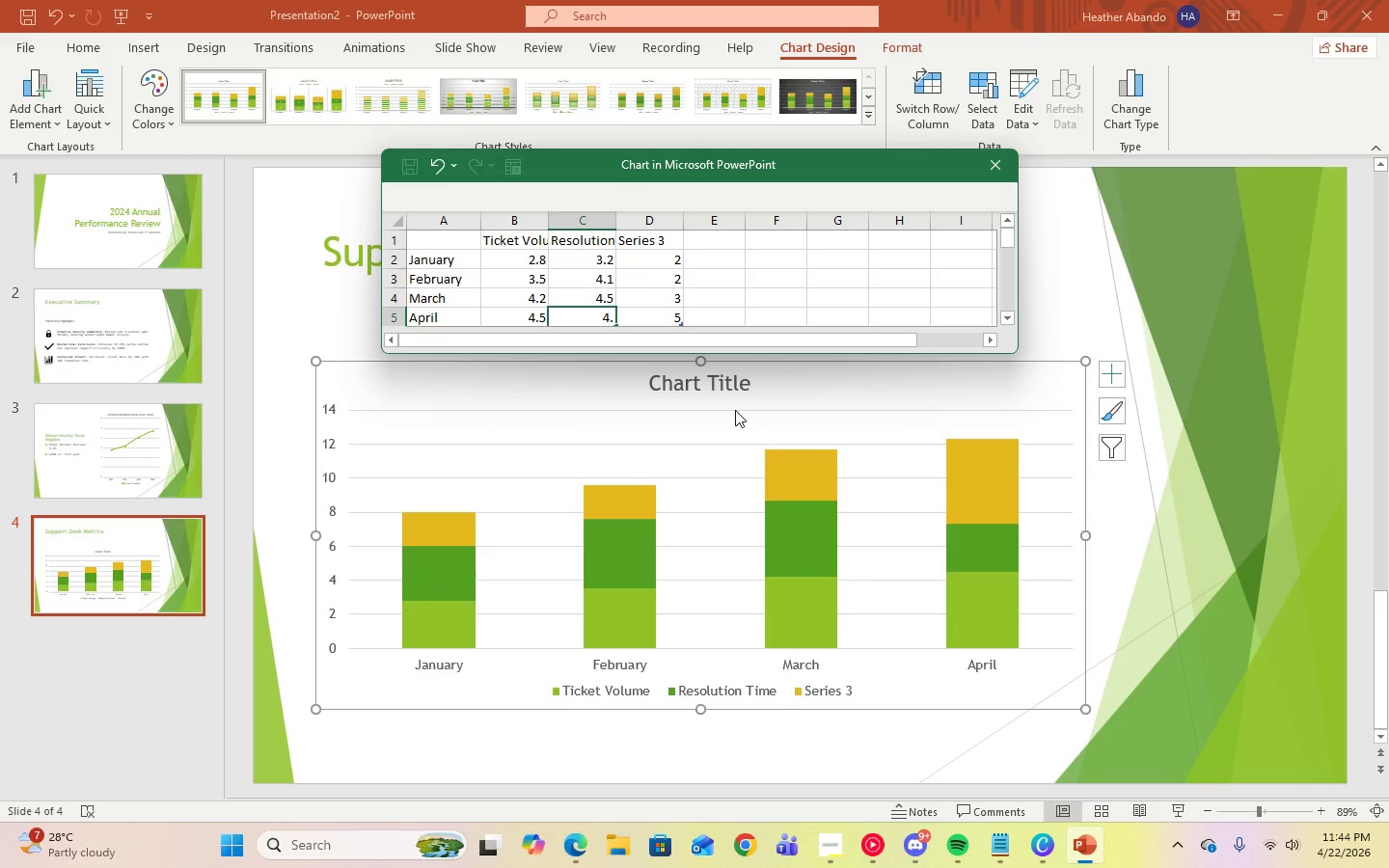 
key(Numpad9)
 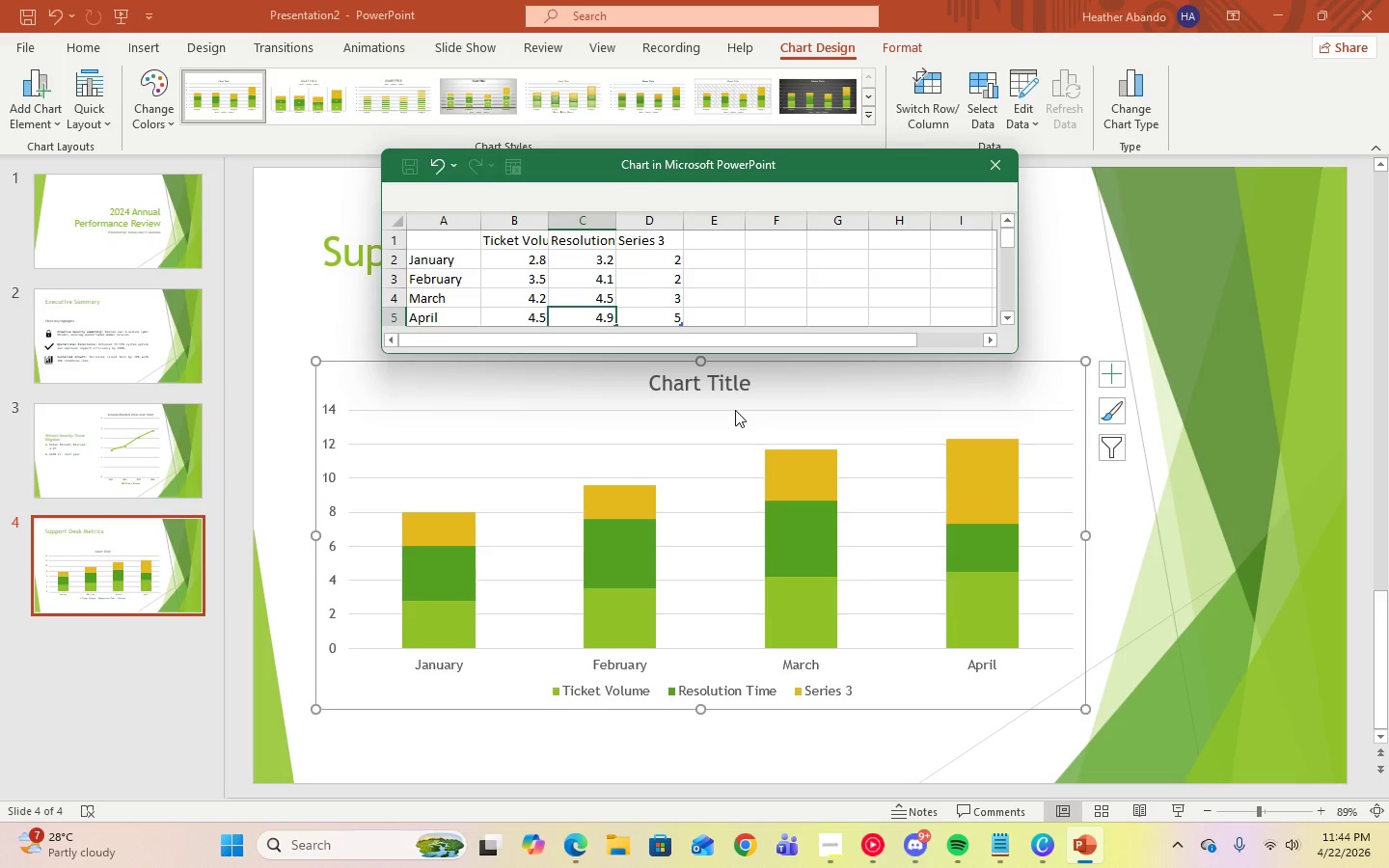 
key(Enter)
 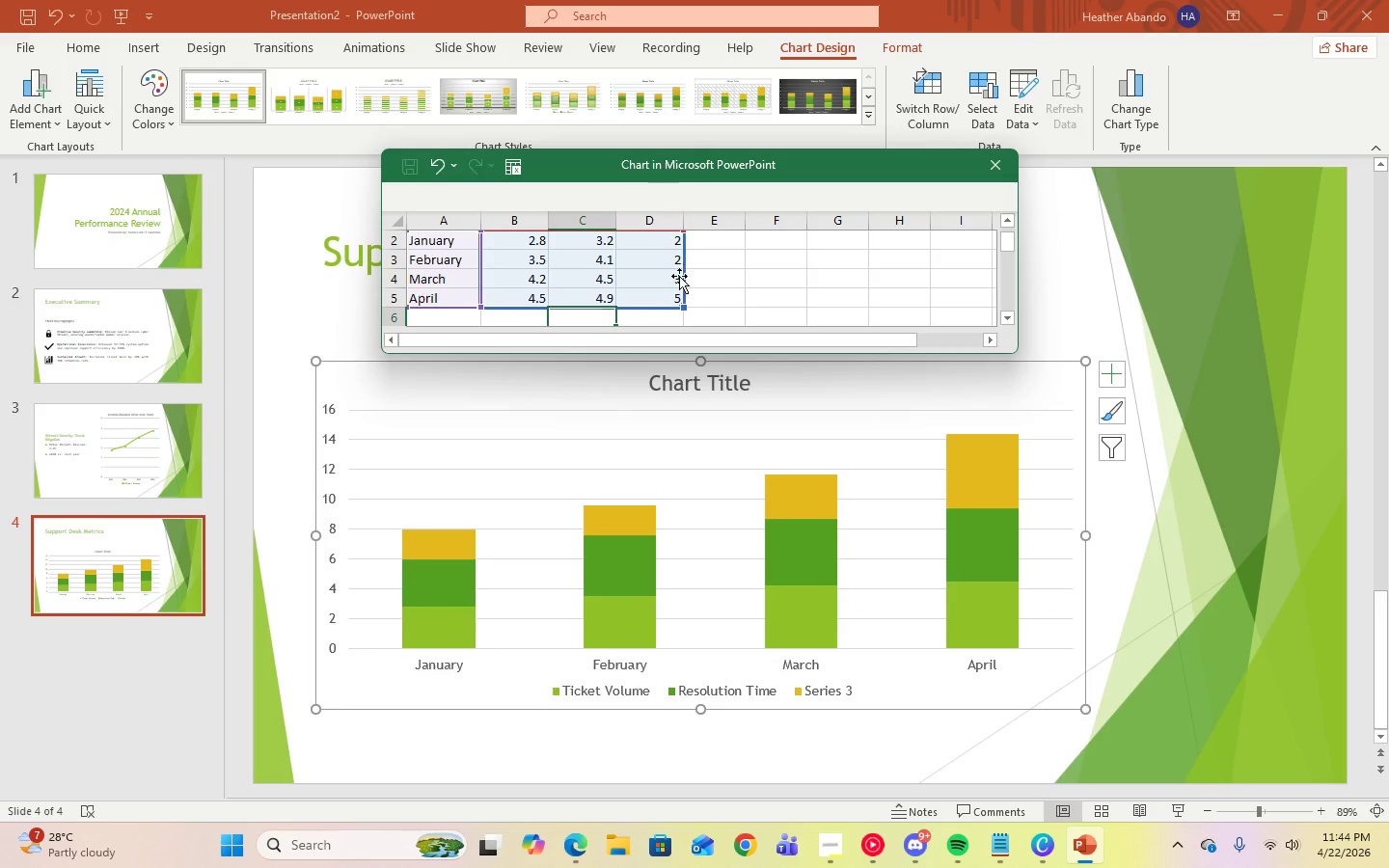 
left_click([669, 300])
 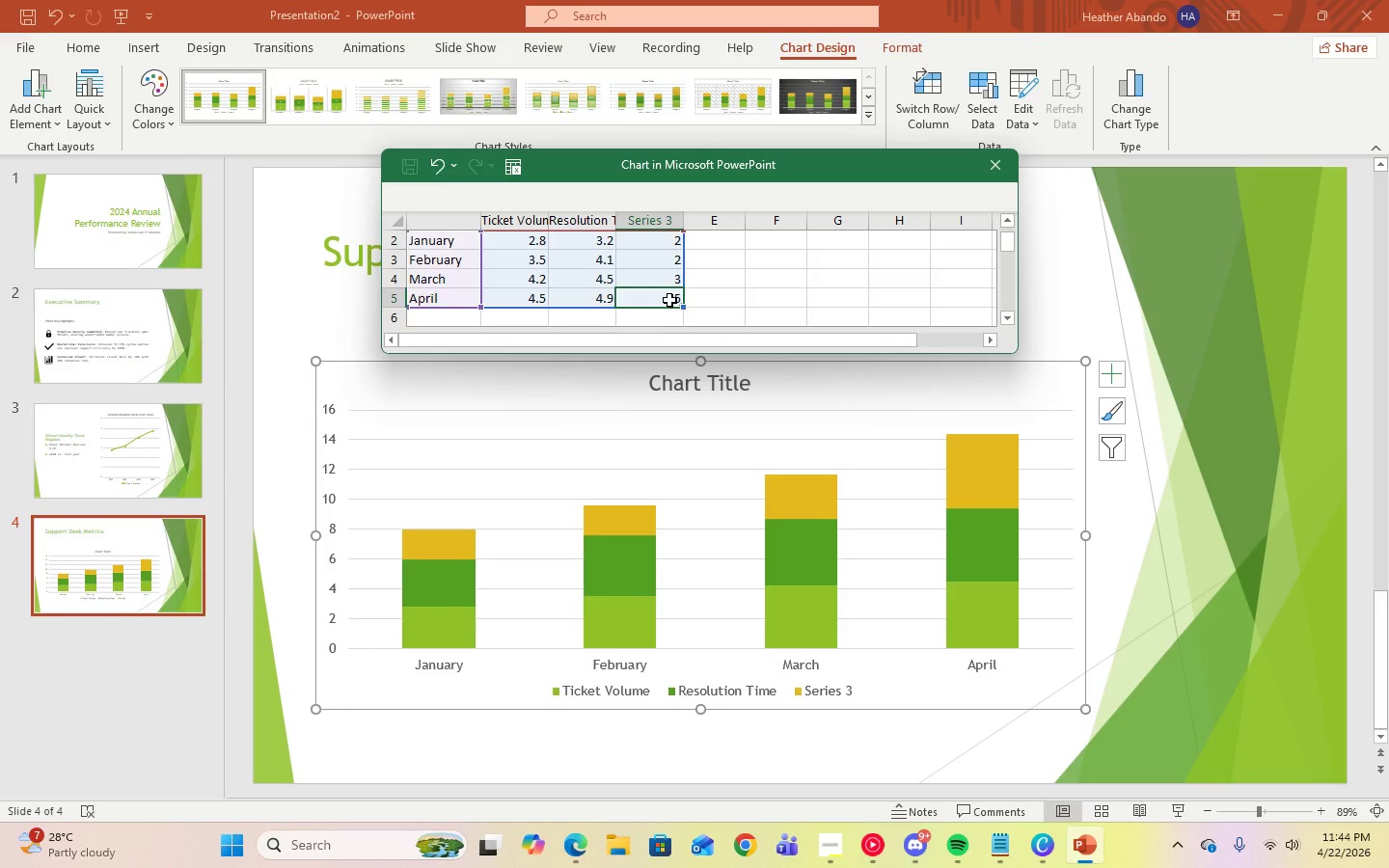 
key(Delete)
 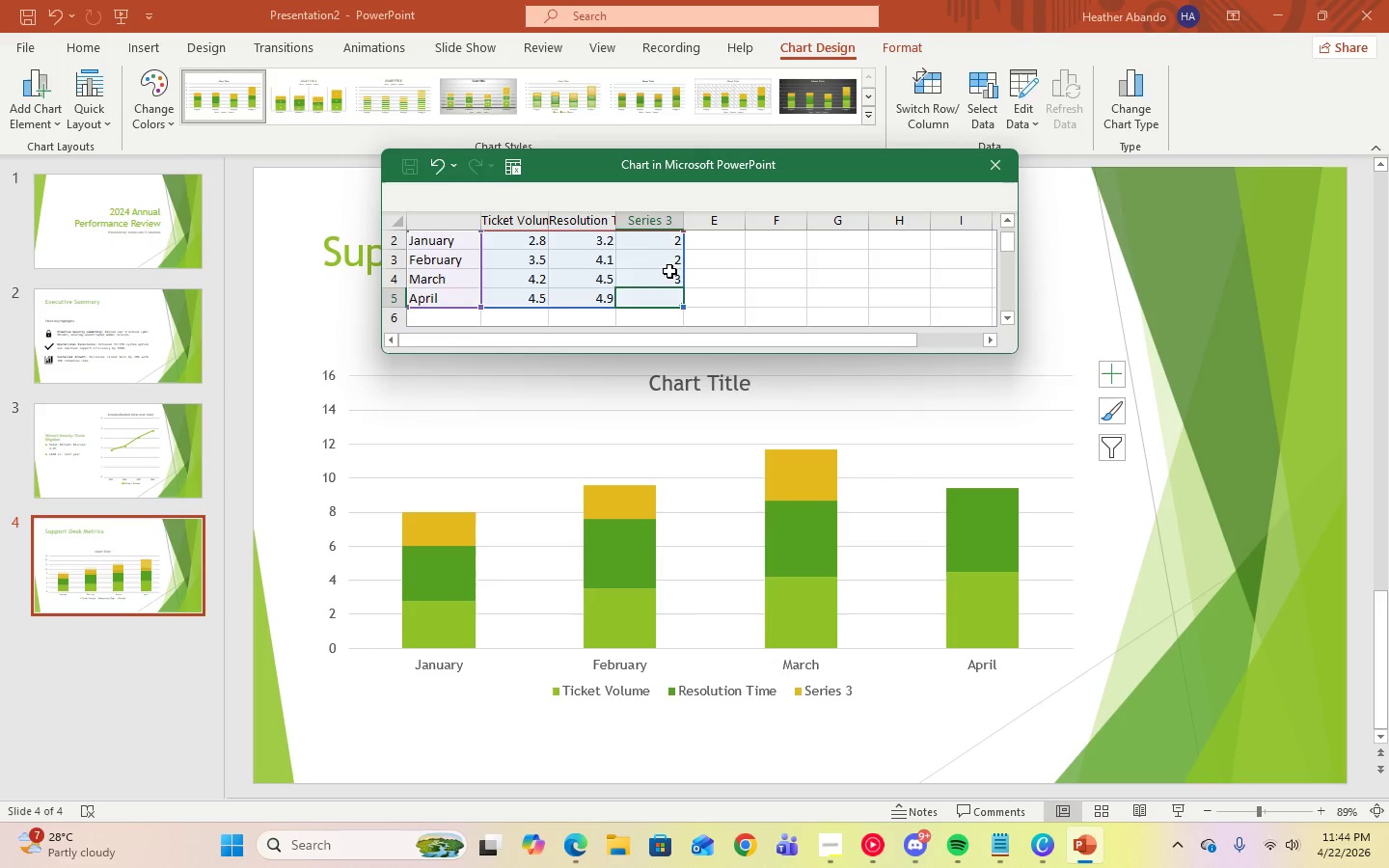 
left_click([669, 271])
 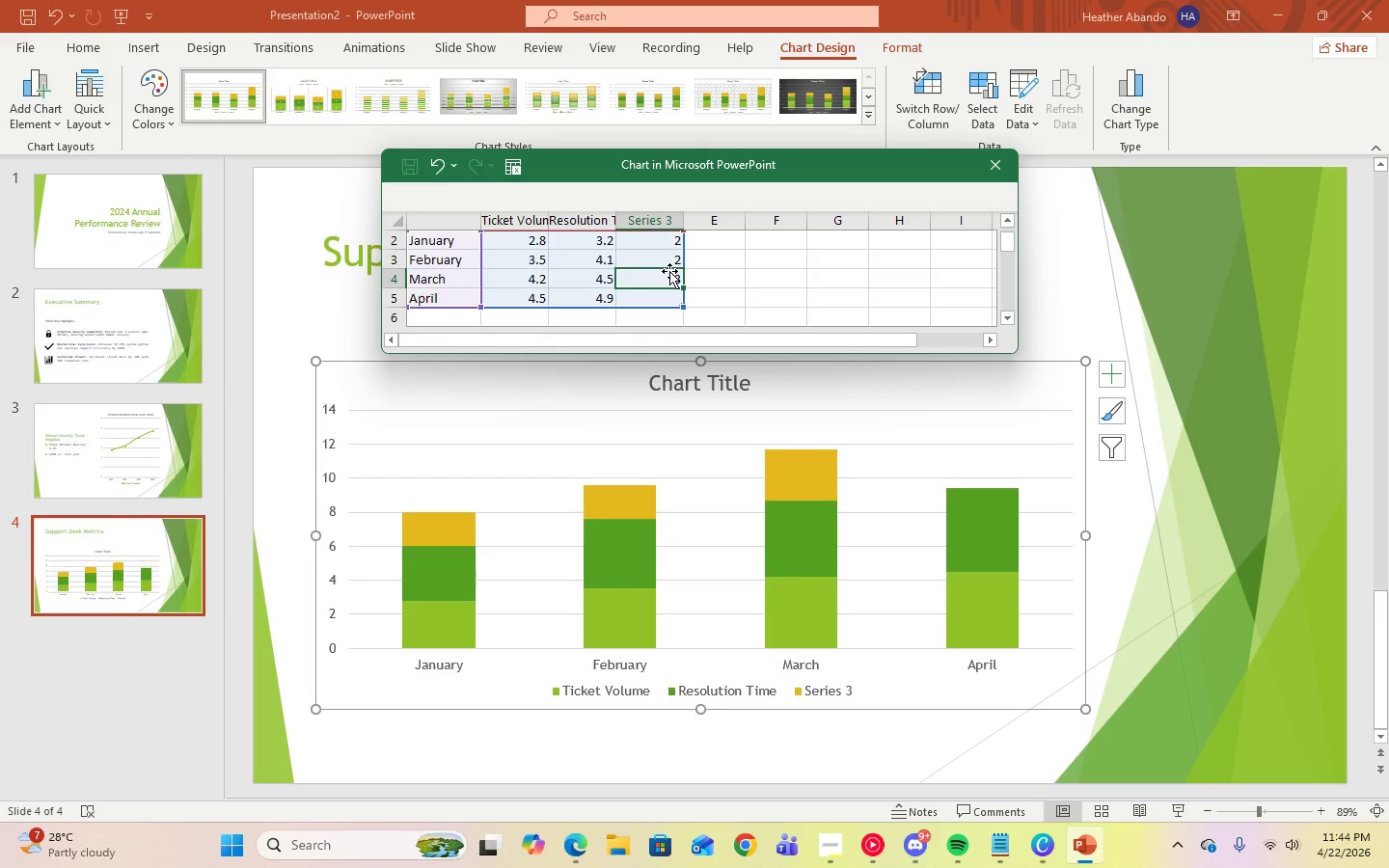 
key(Delete)
 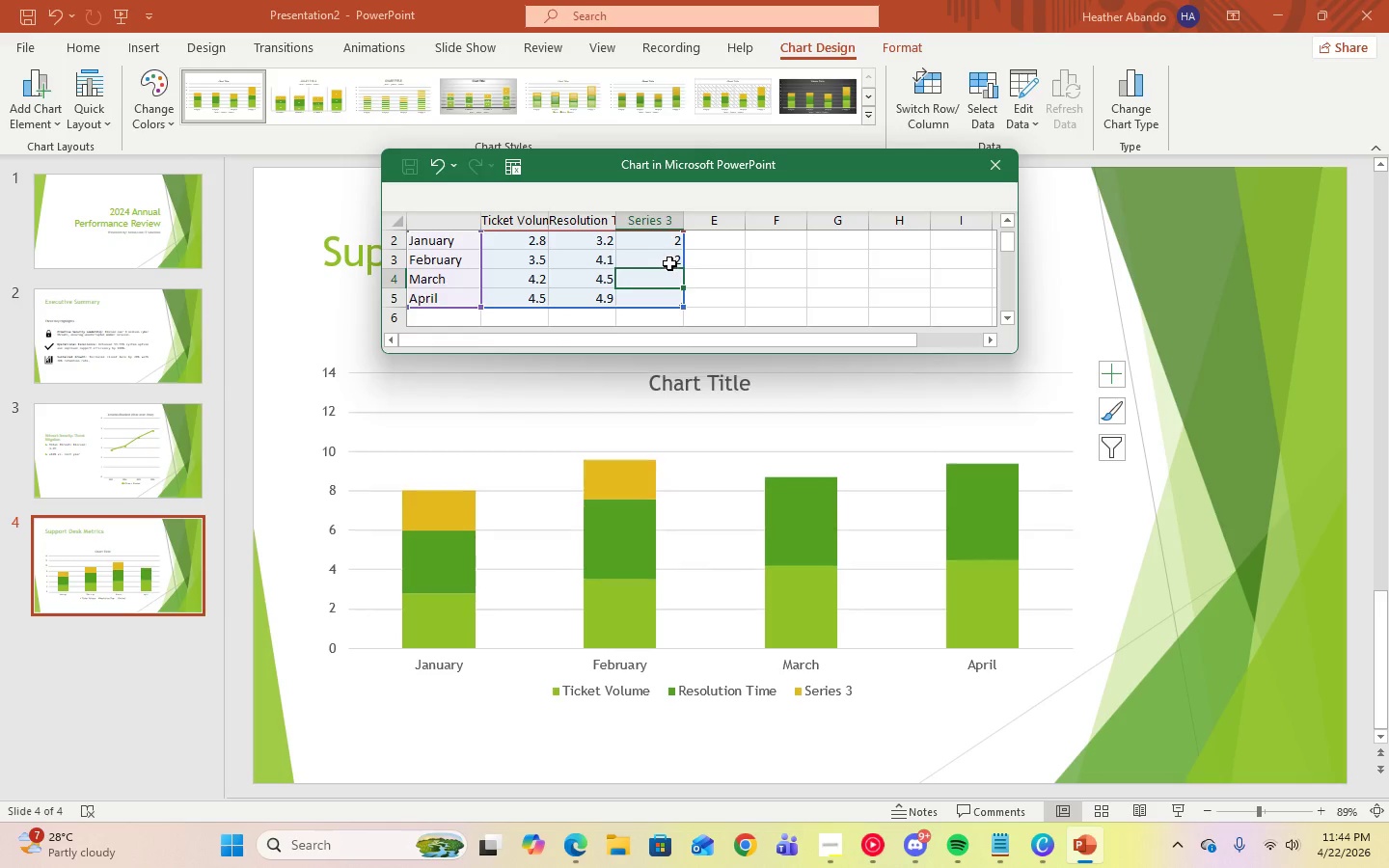 
left_click([669, 263])
 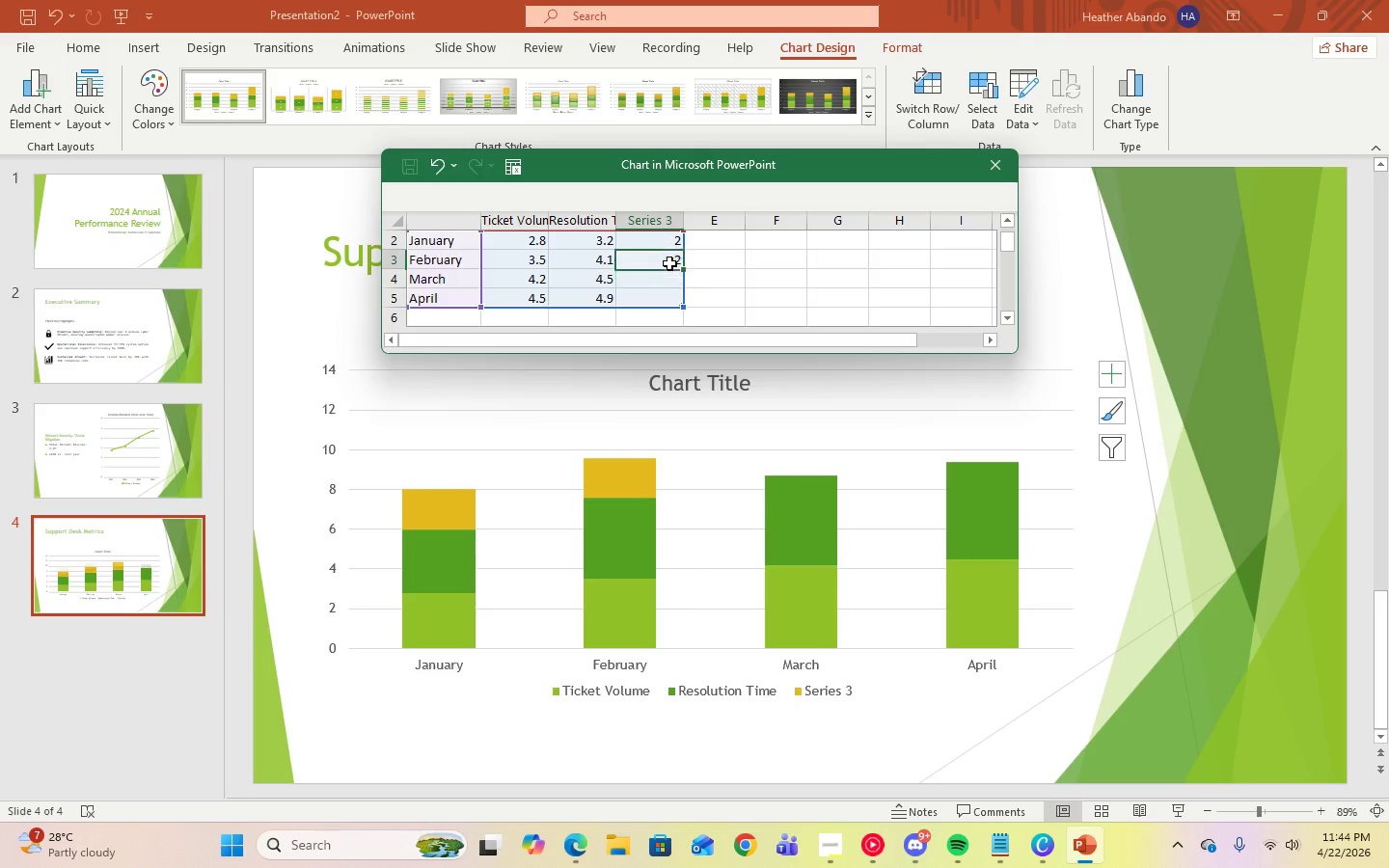 
key(Delete)
 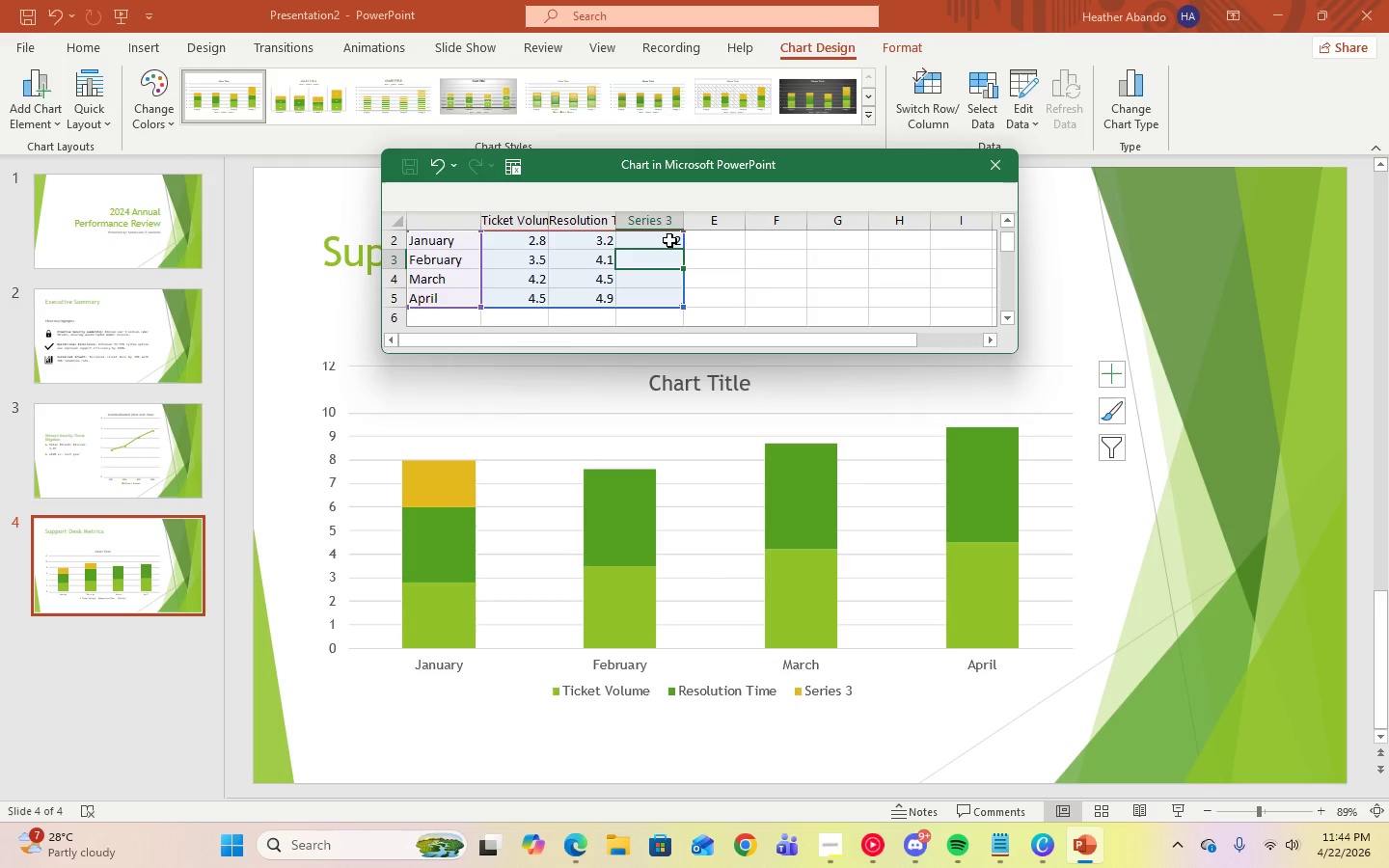 
double_click([669, 240])
 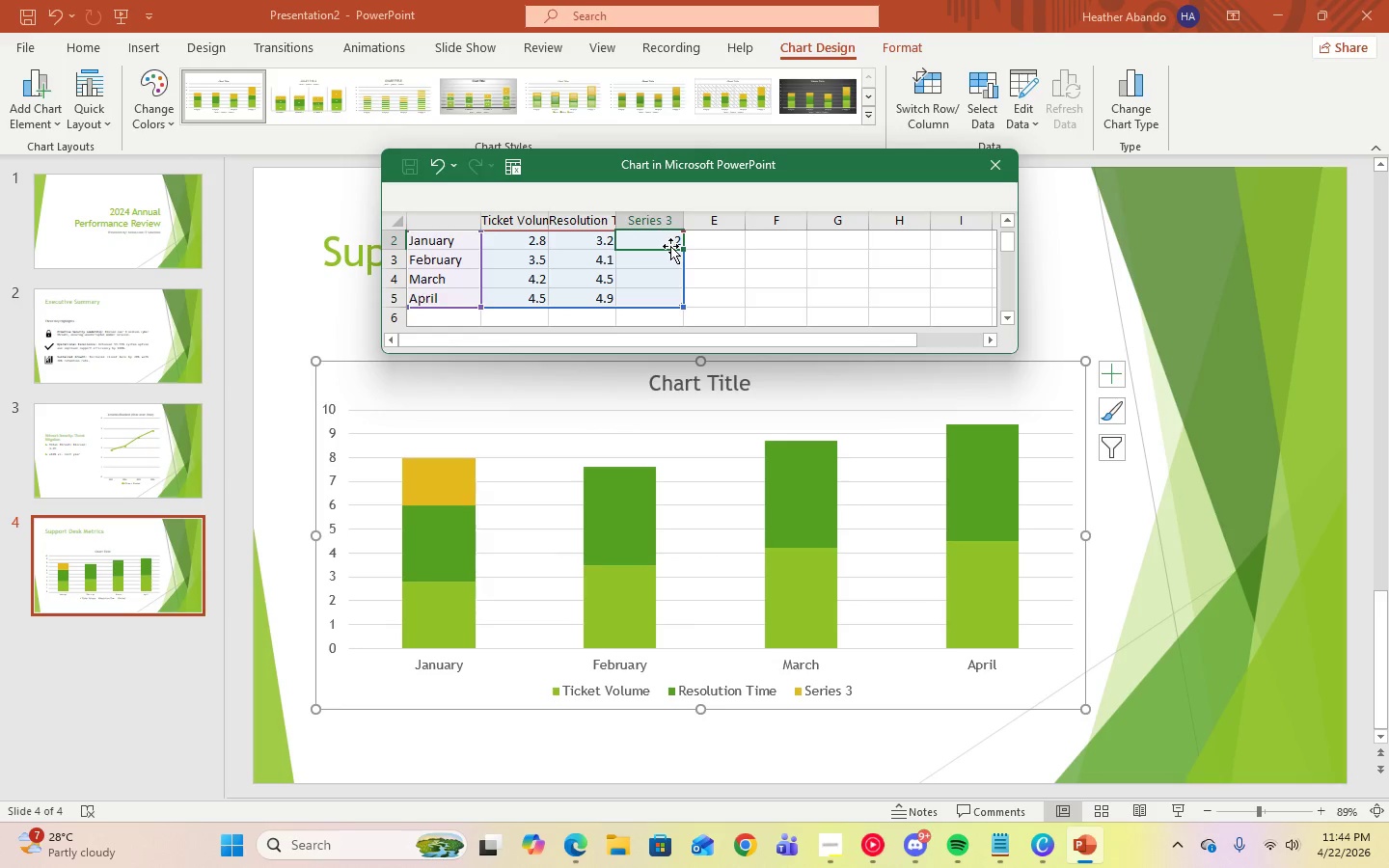 
key(Delete)
 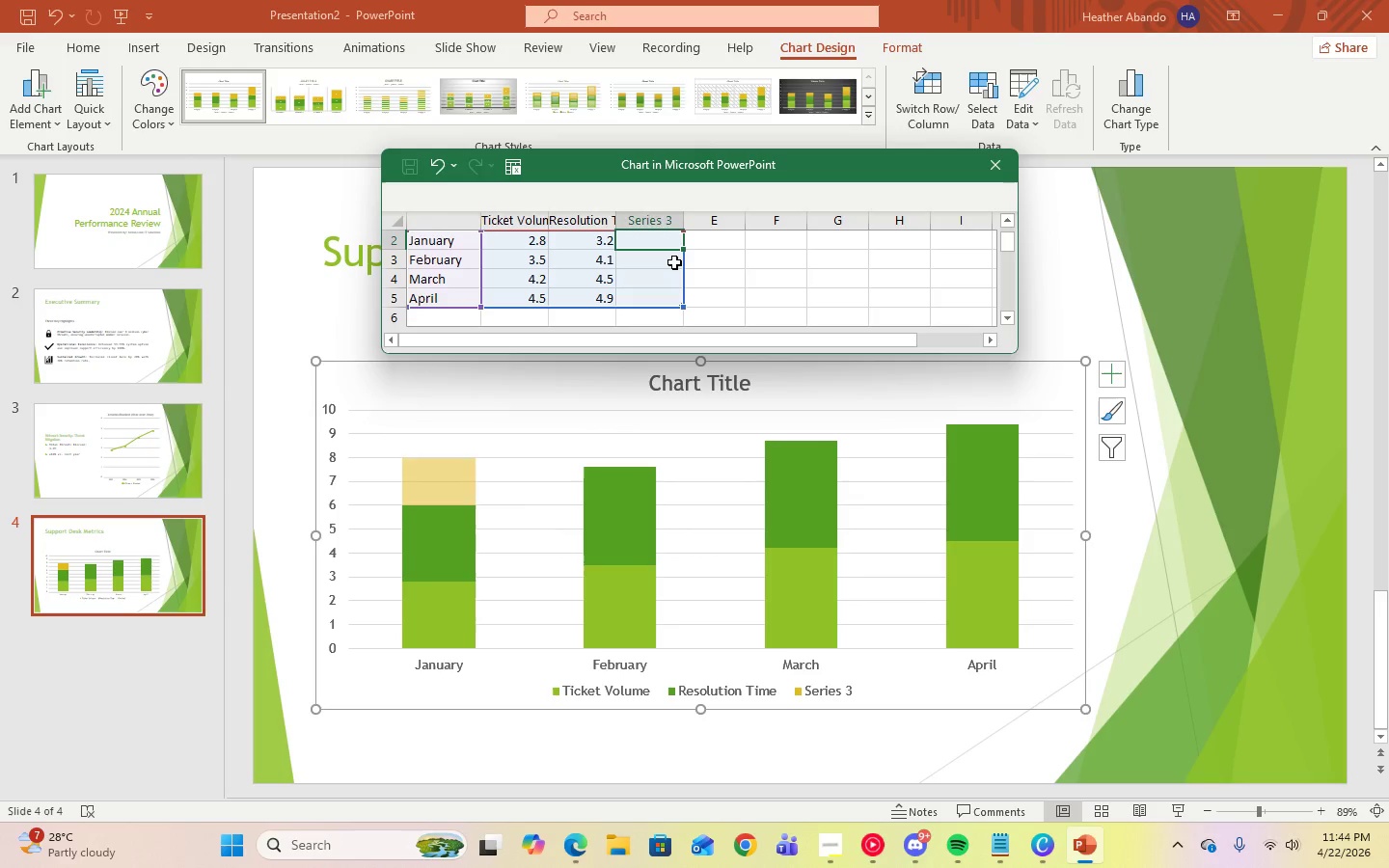 
scroll: coordinate [674, 263], scroll_direction: up, amount: 1.0
 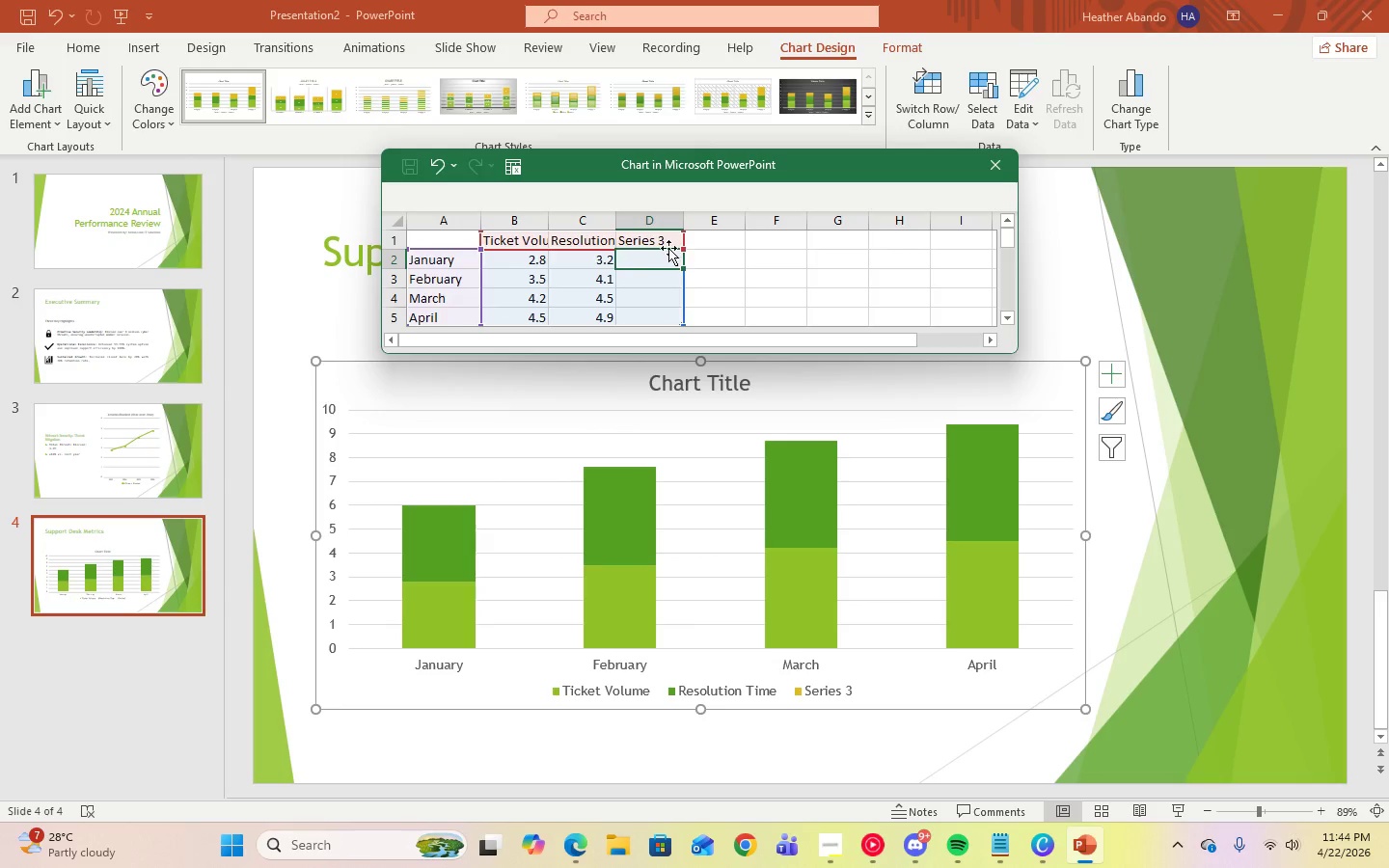 
left_click([667, 246])
 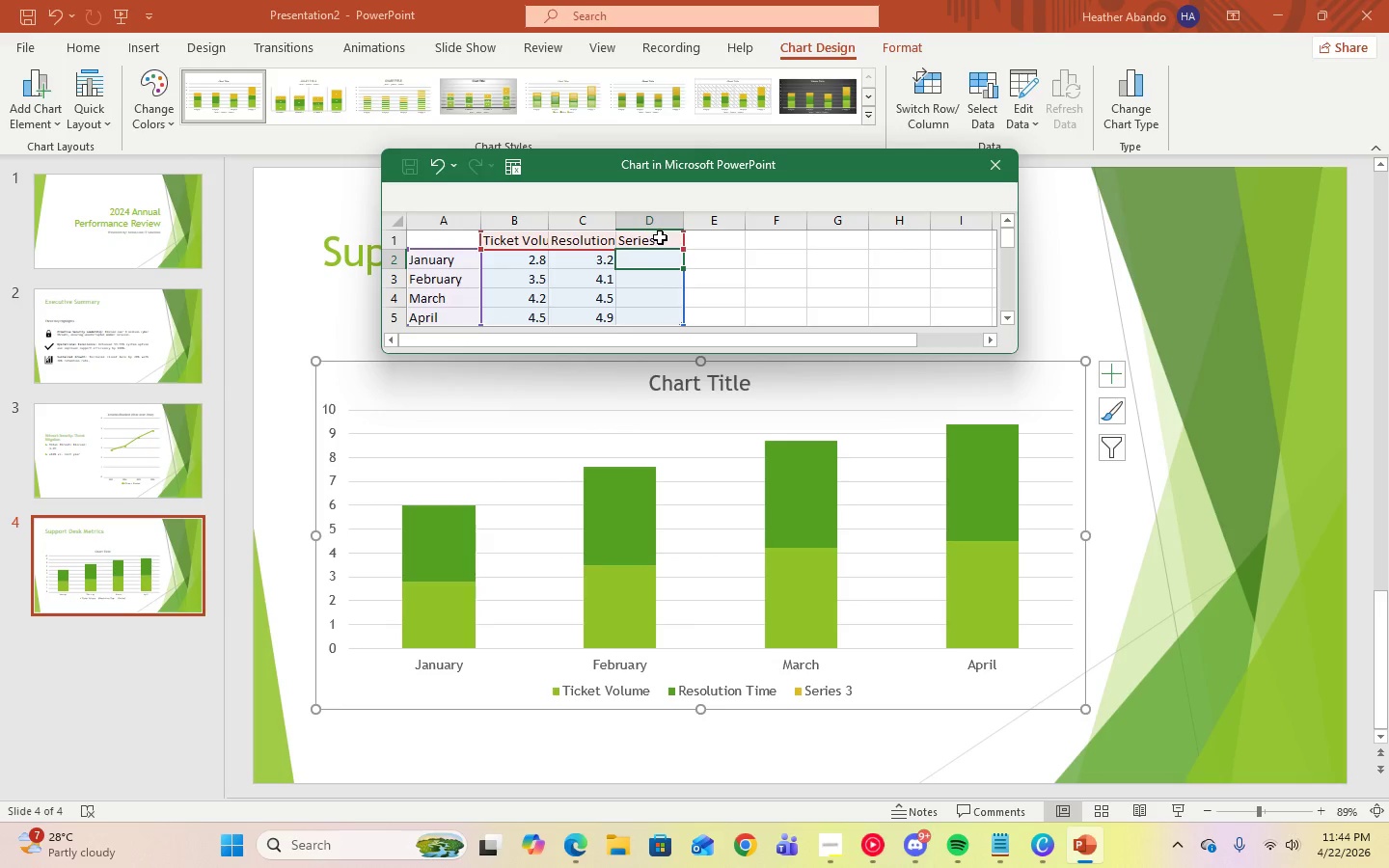 
left_click([660, 237])
 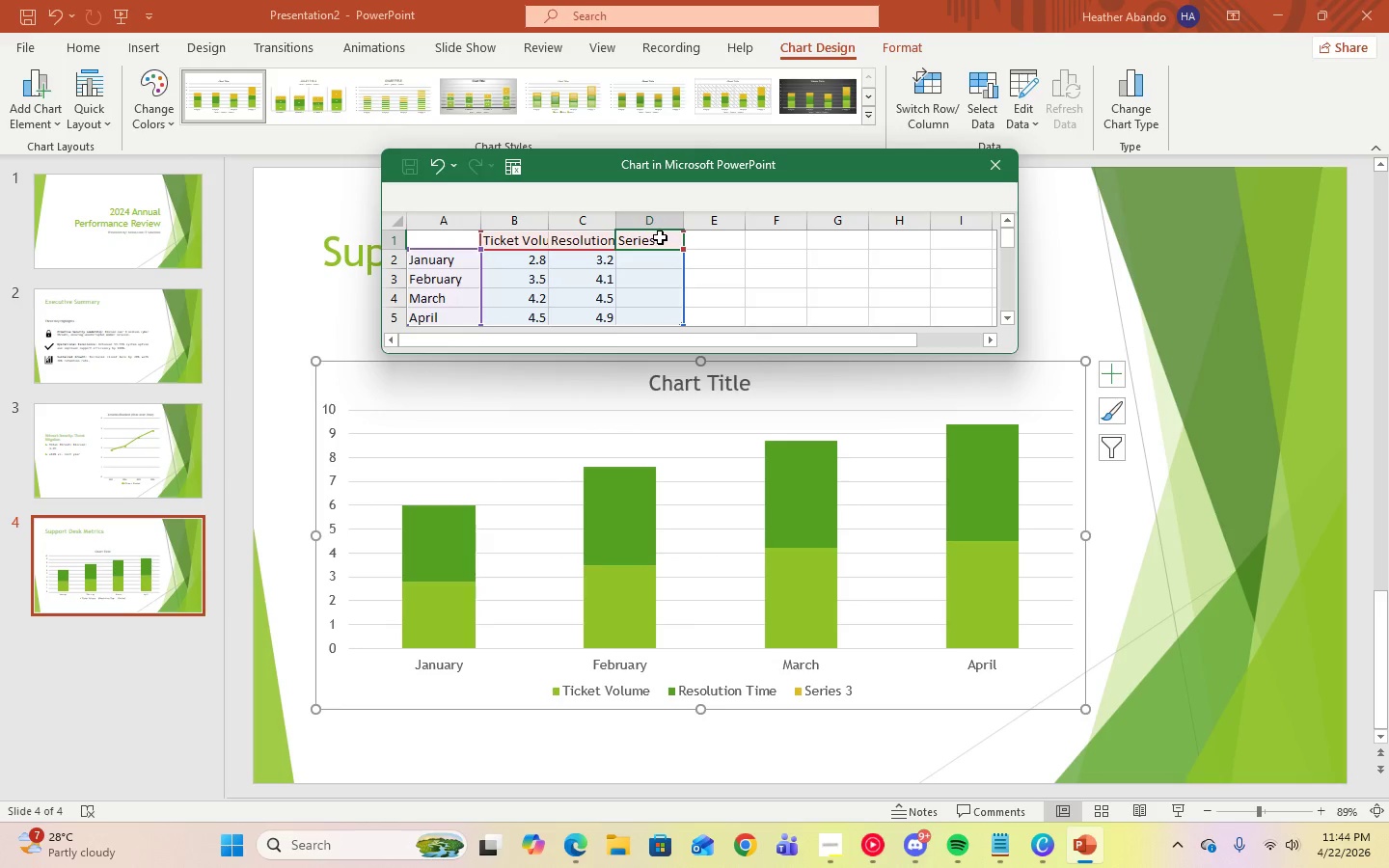 
key(Delete)
 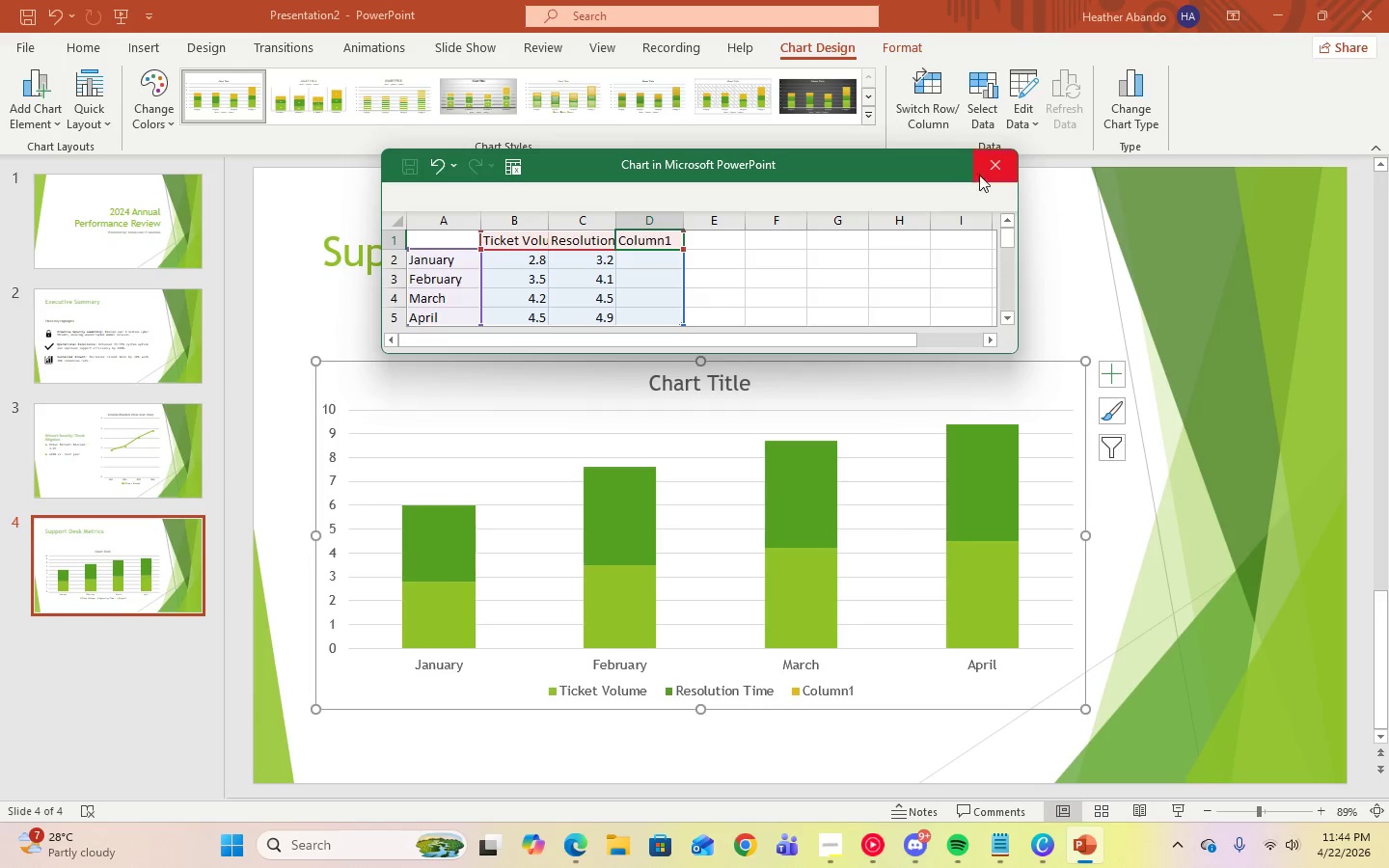 
left_click([988, 166])
 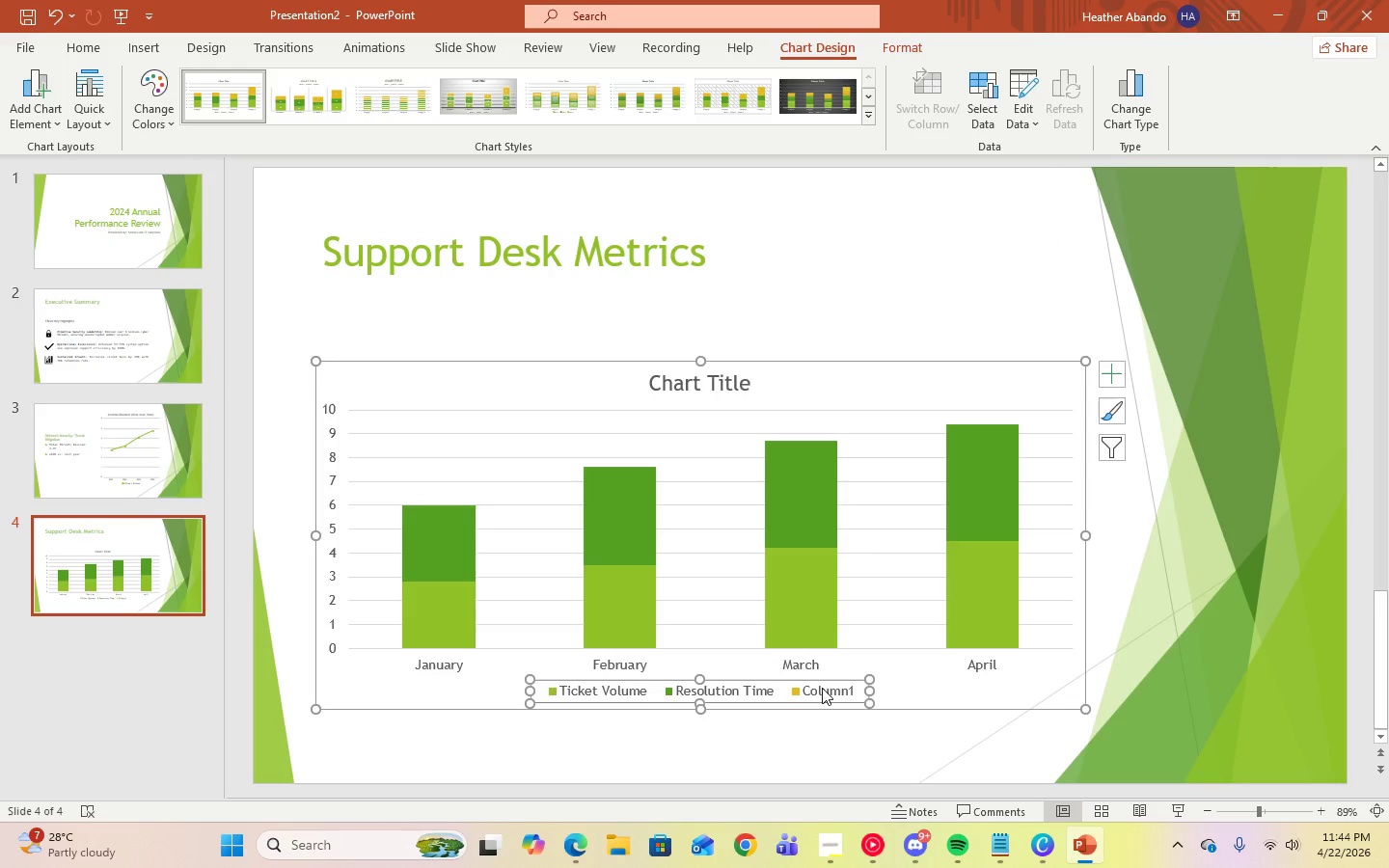 
double_click([822, 688])
 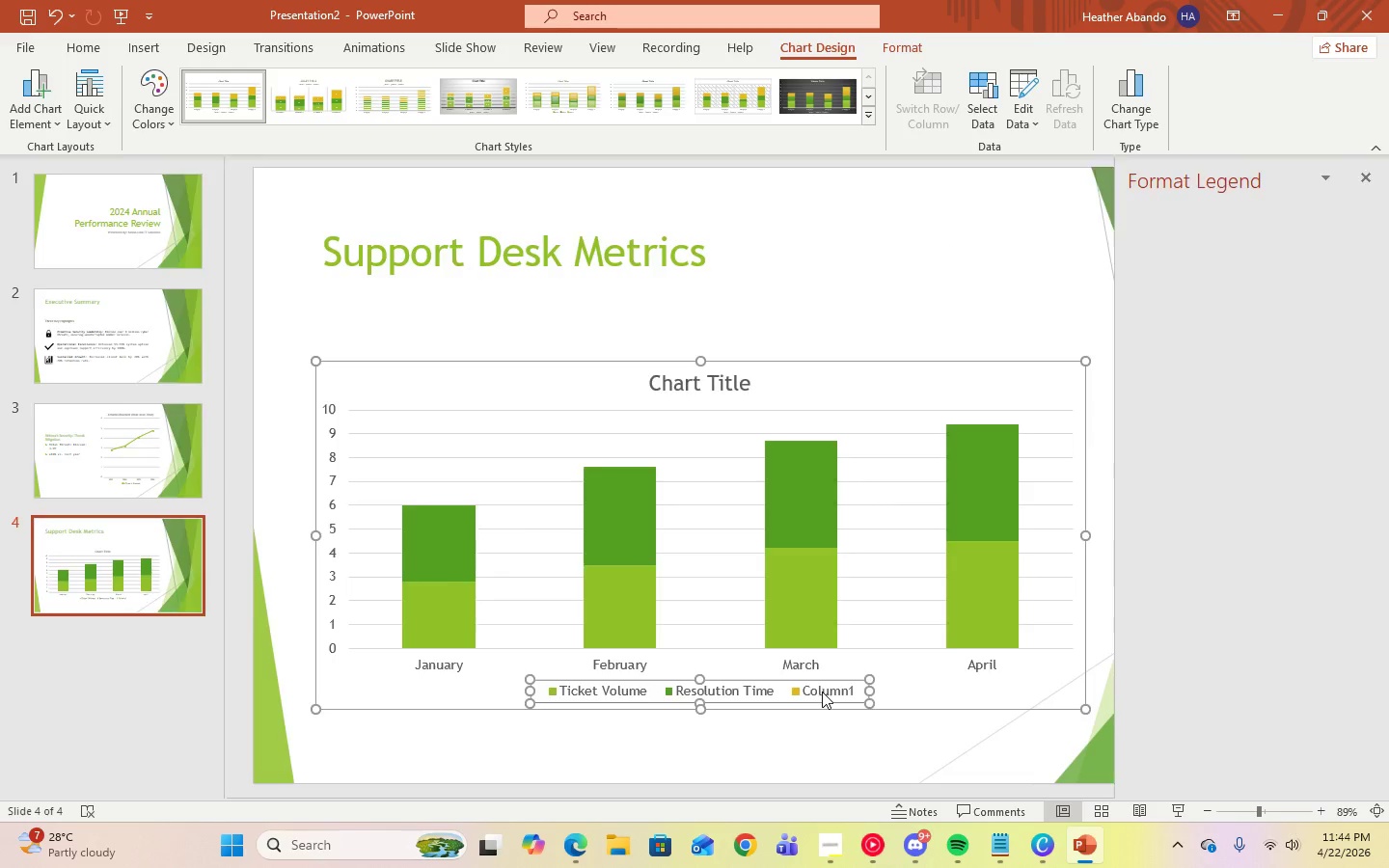 
left_click([822, 692])
 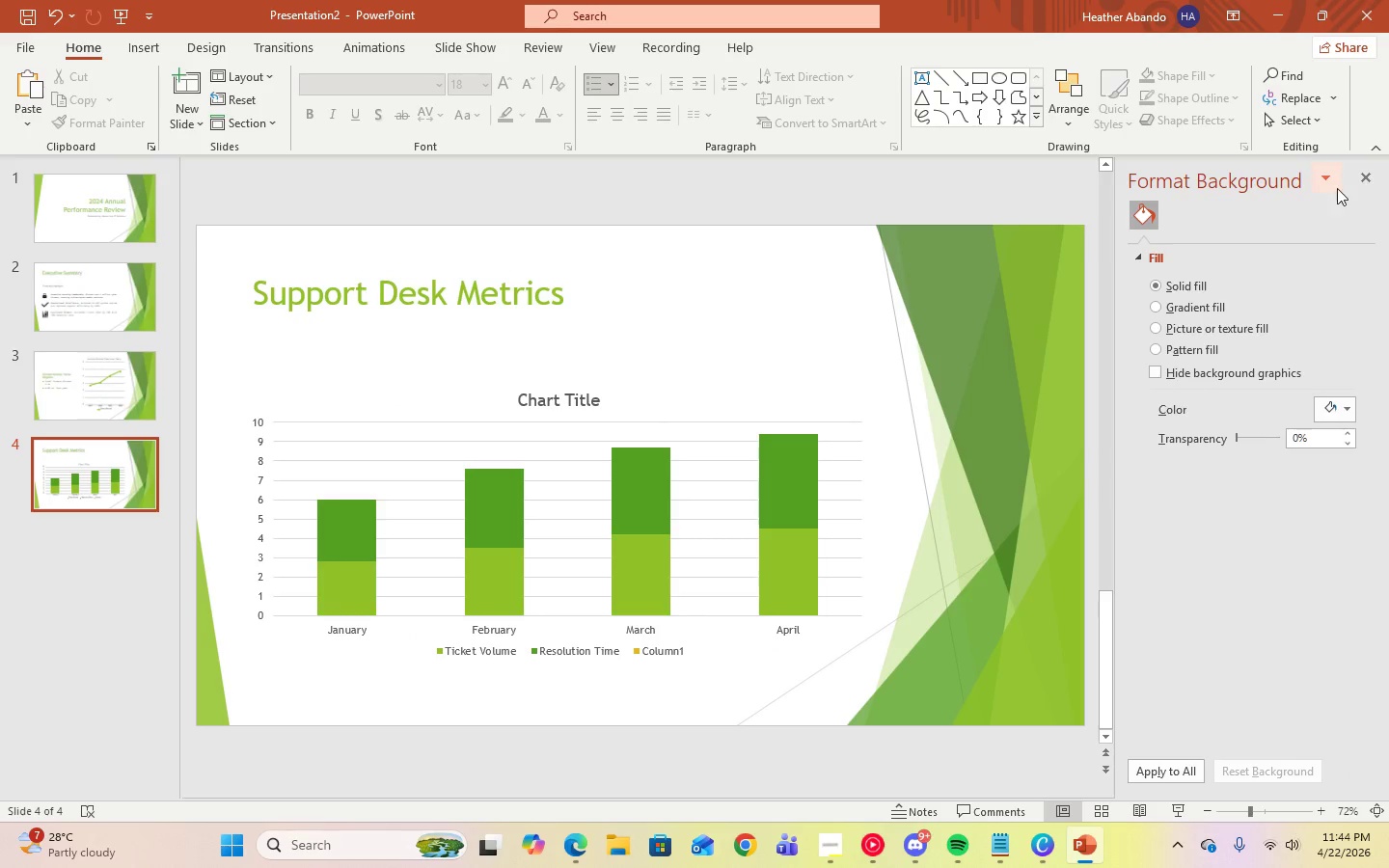 
left_click([1367, 176])
 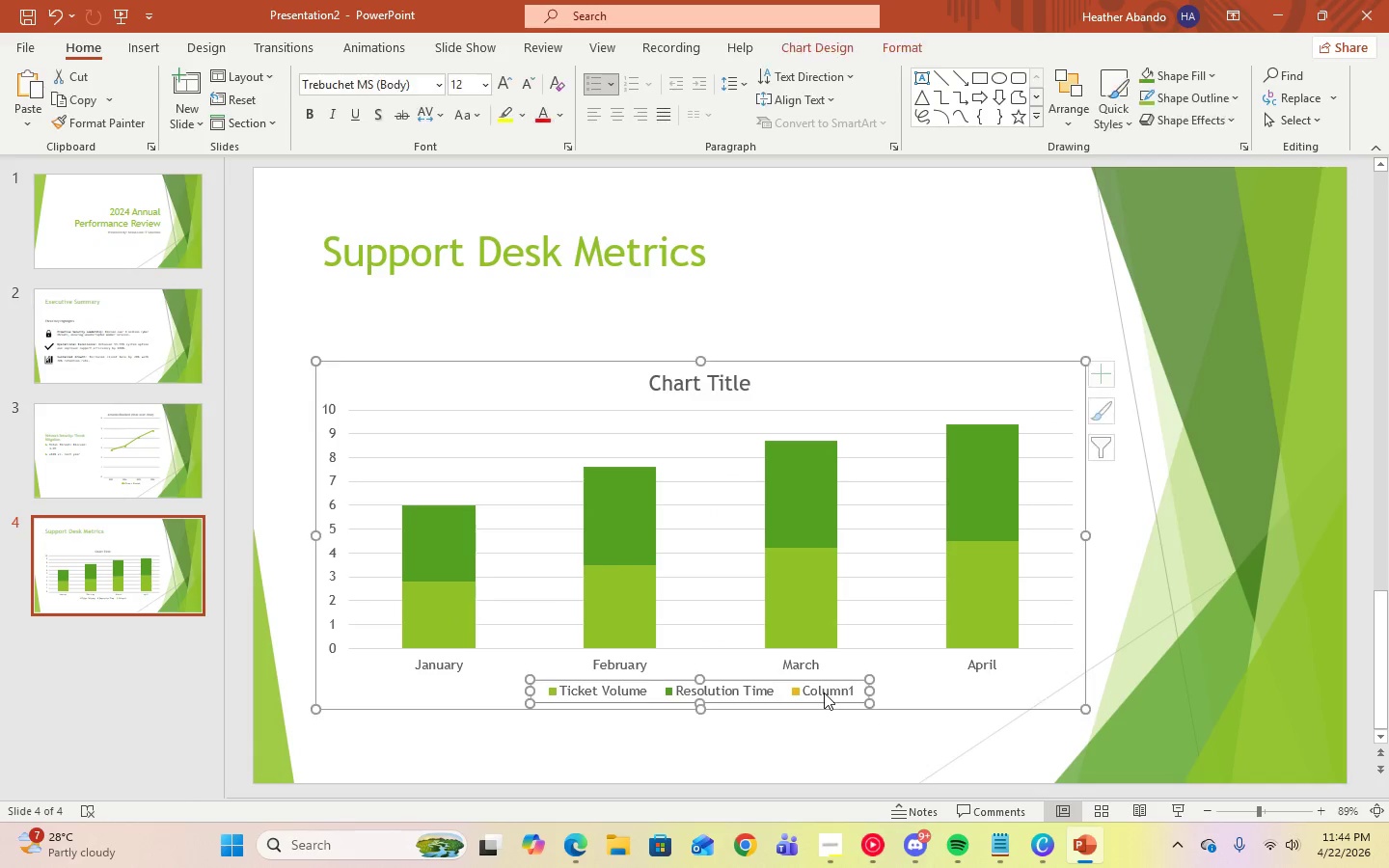 
double_click([816, 688])
 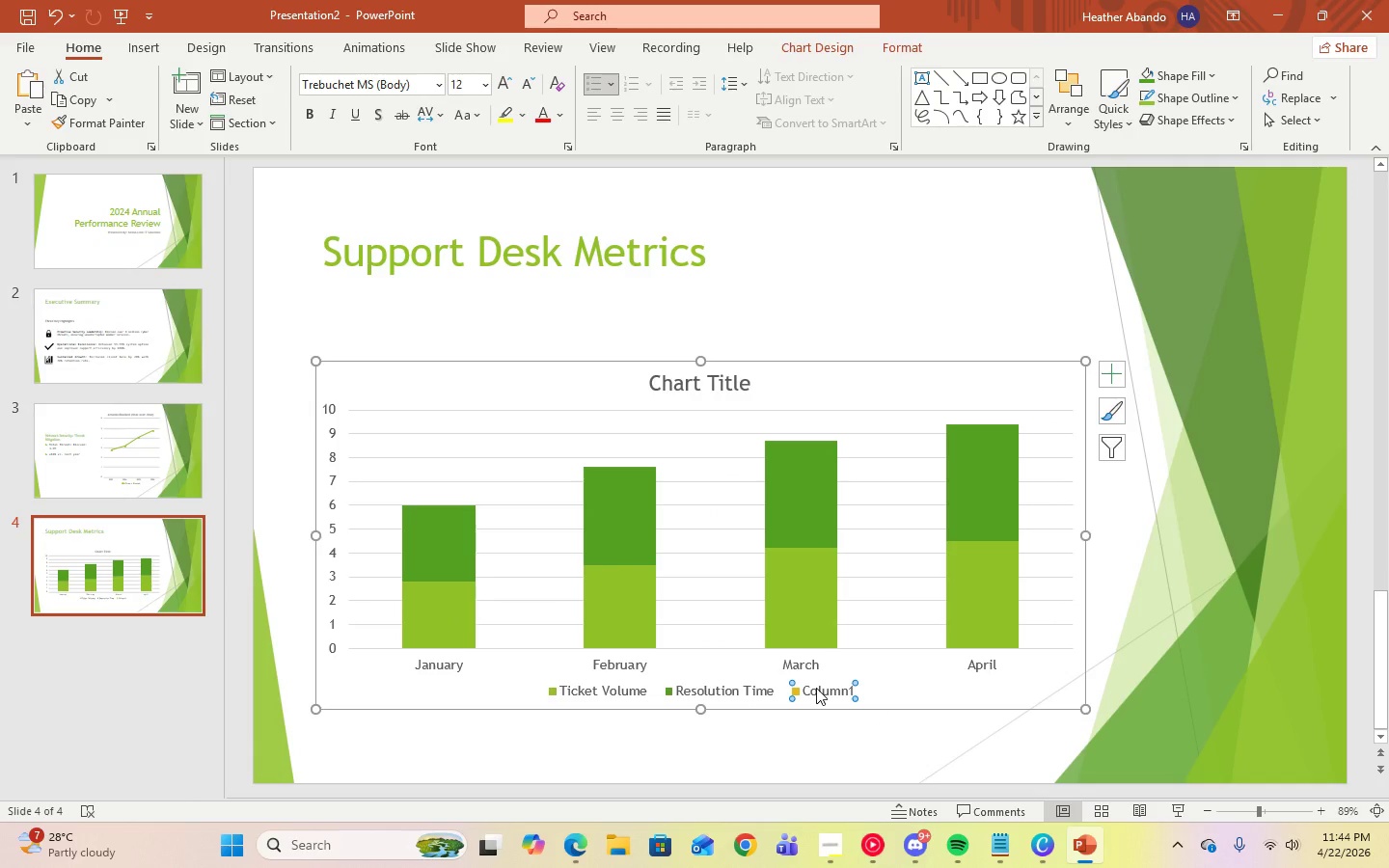 
key(Delete)
 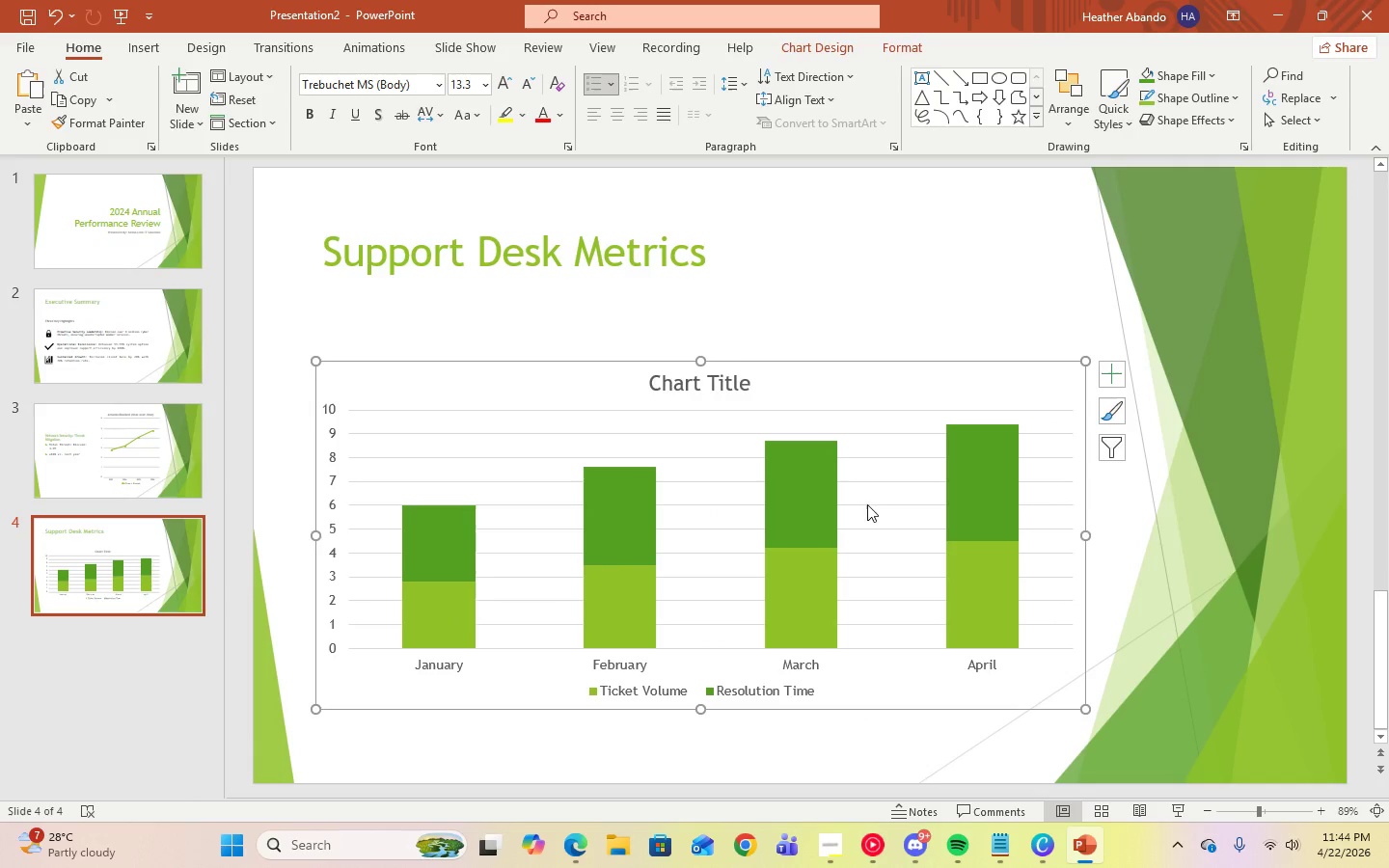 
left_click([699, 390])
 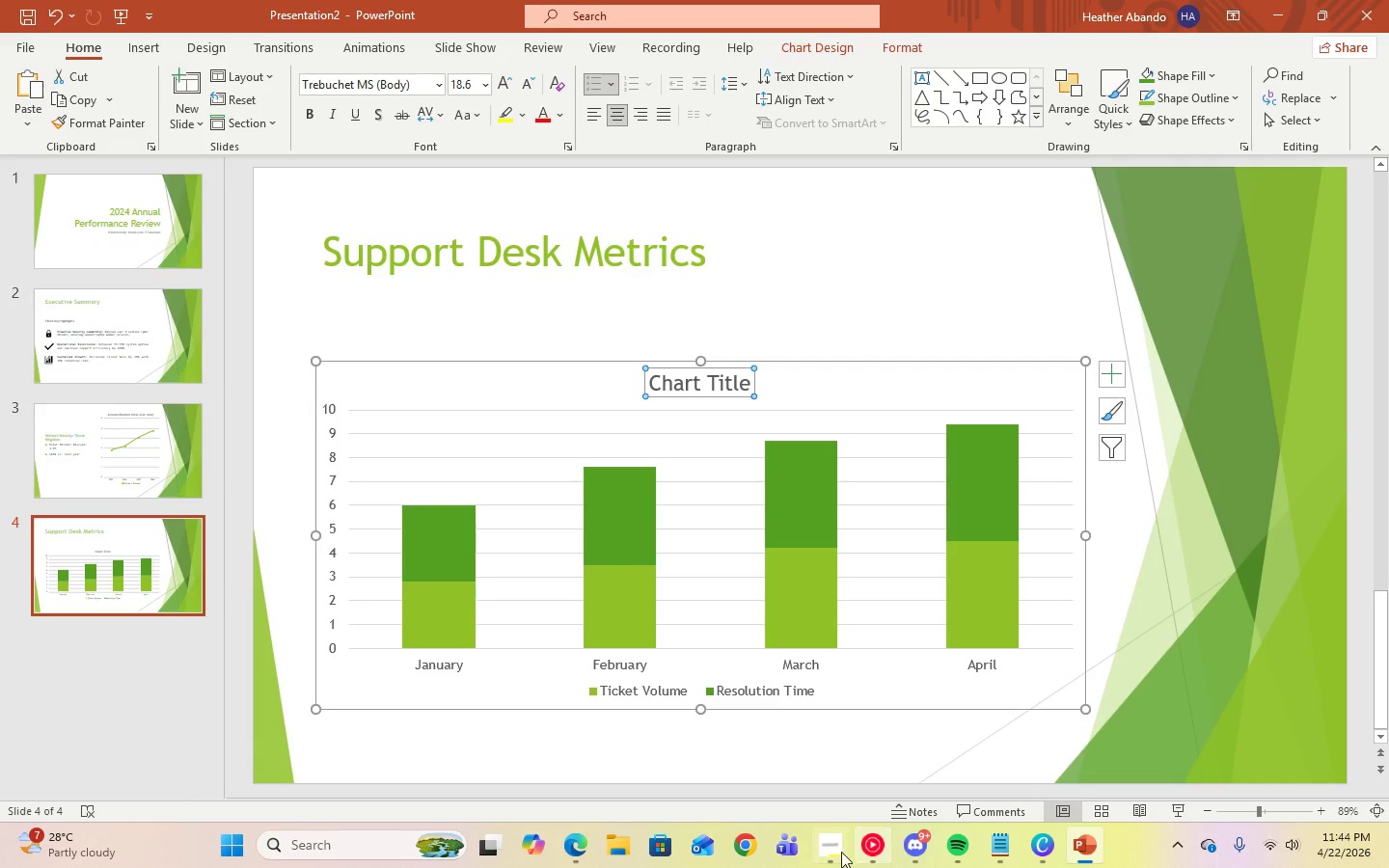 
left_click([836, 850])